 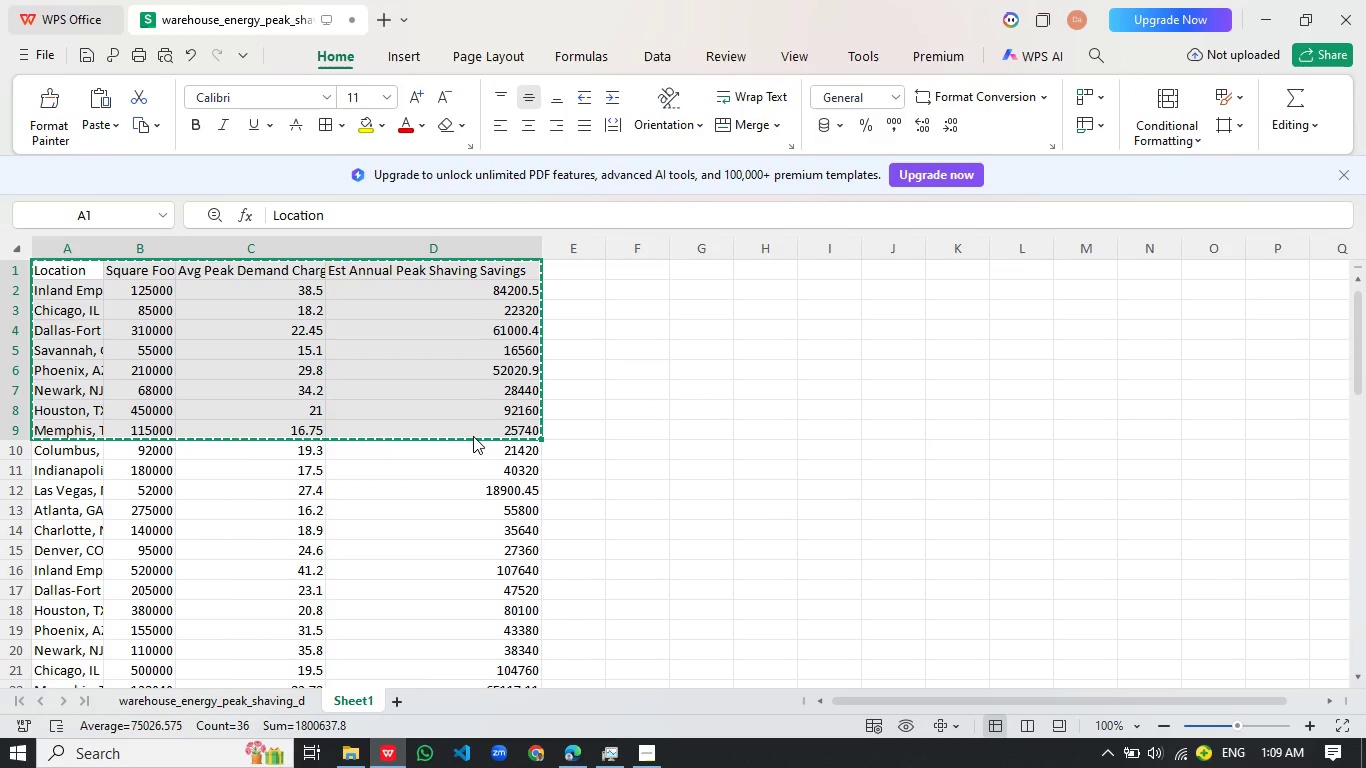 
key(Alt+Tab)
 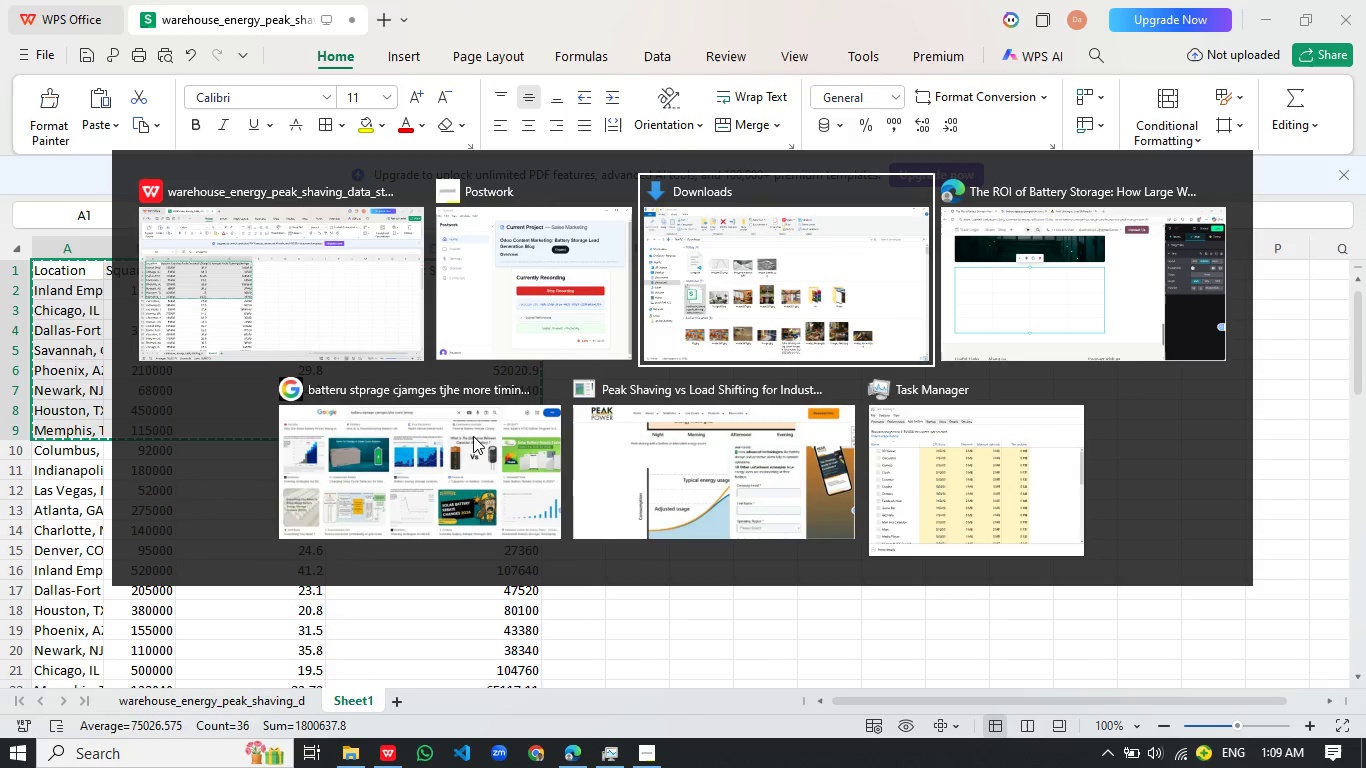 
key(Alt+Tab)
 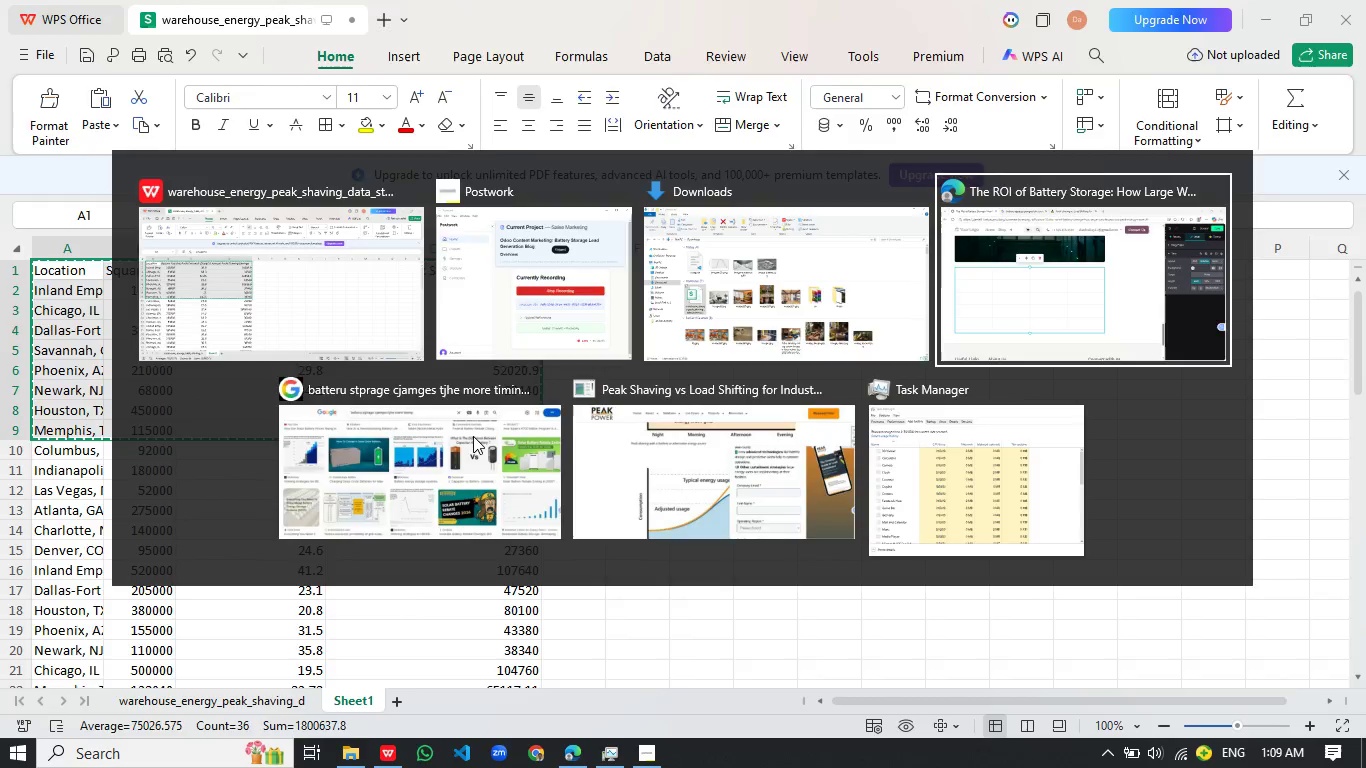 
key(Alt+Tab)
 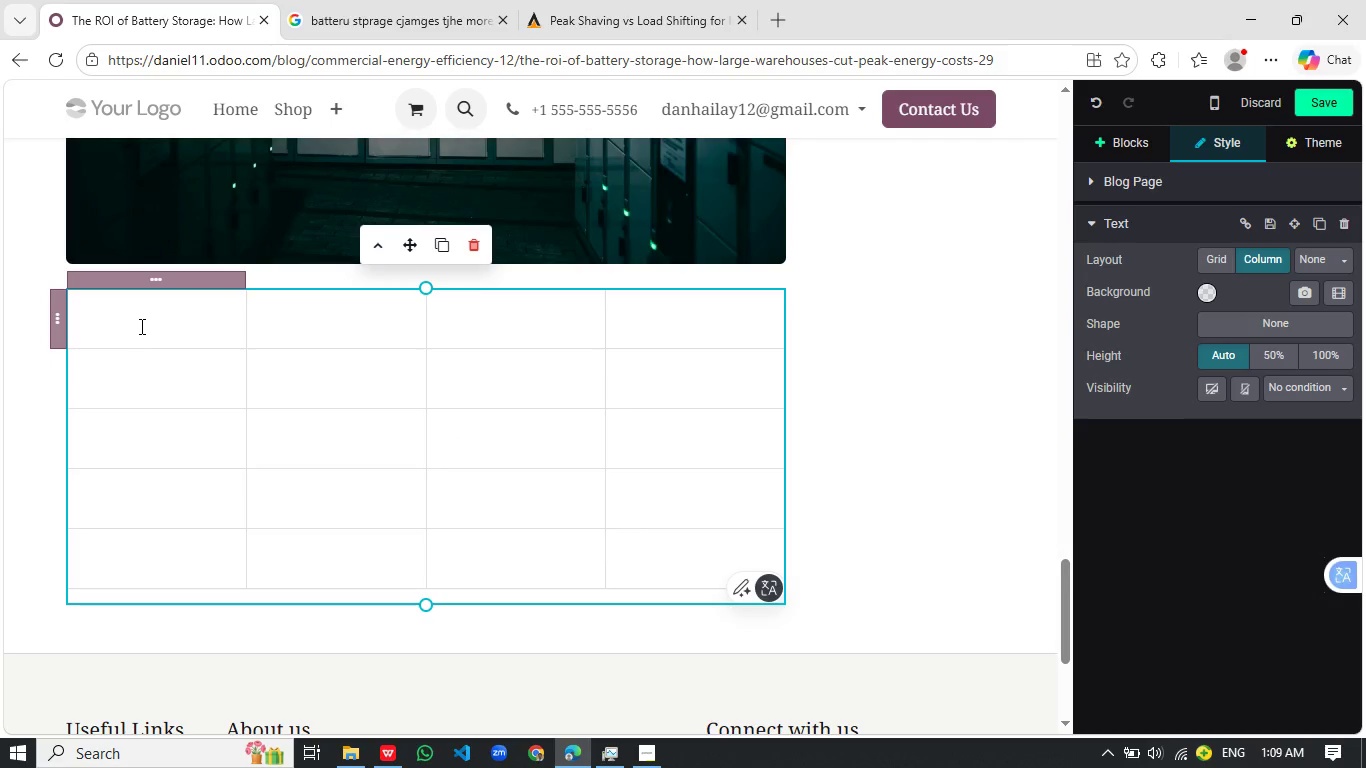 
left_click_drag(start_coordinate=[140, 326], to_coordinate=[704, 619])
 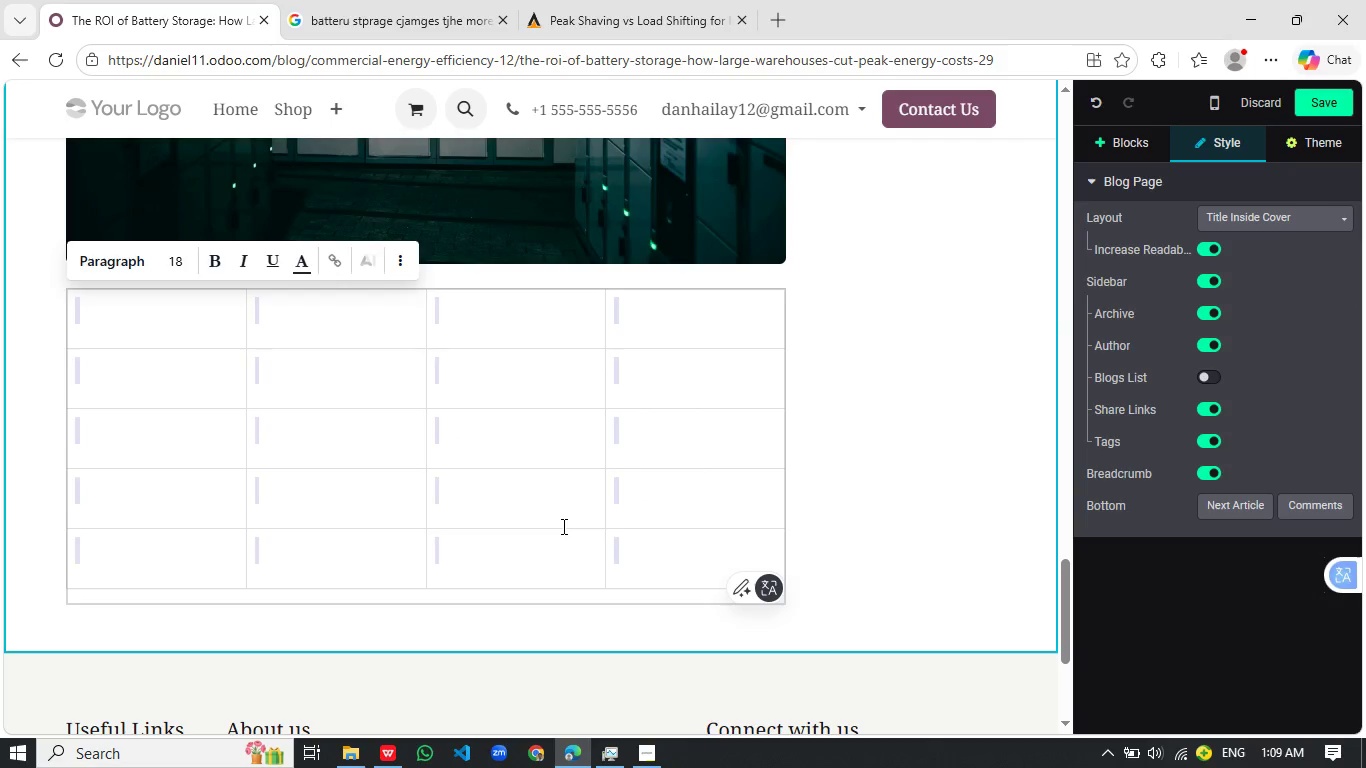 
key(Control+V)
 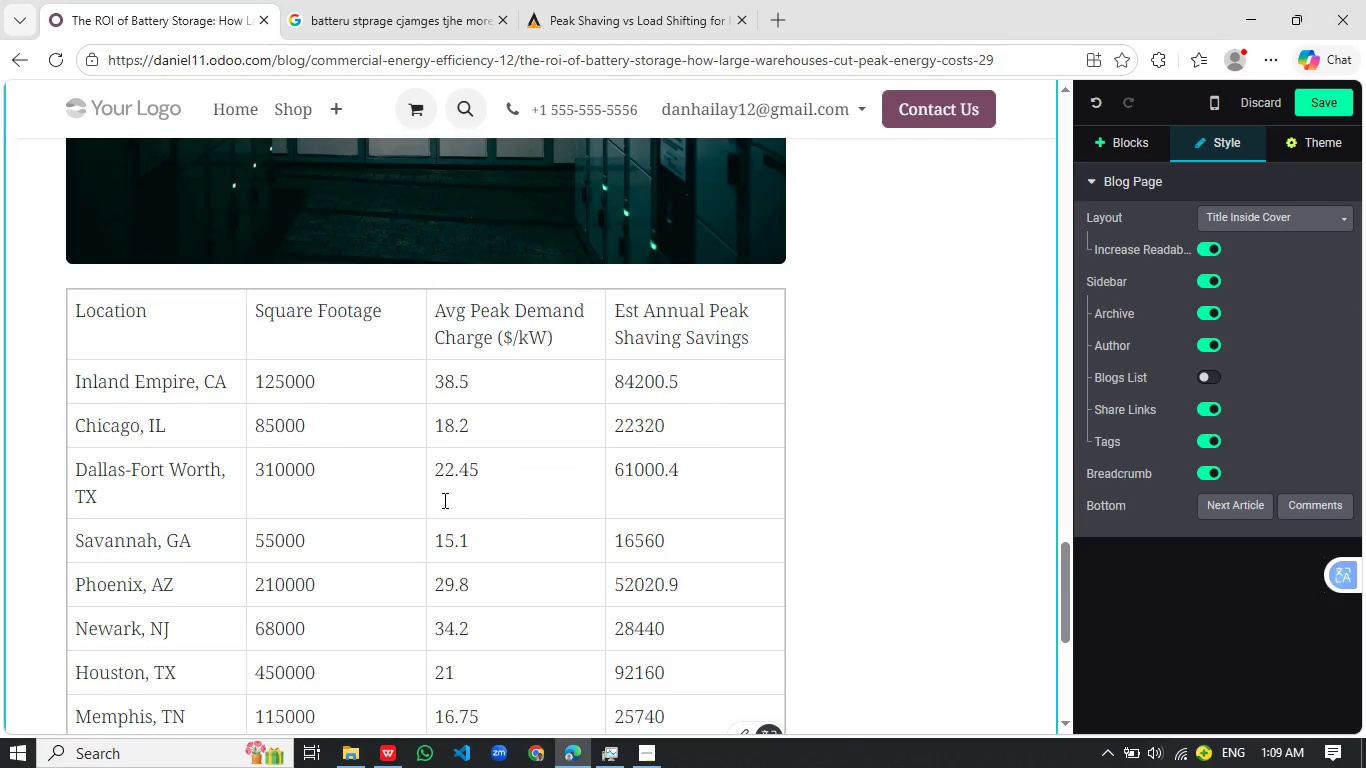 
scroll: coordinate [442, 503], scroll_direction: down, amount: 1.0
 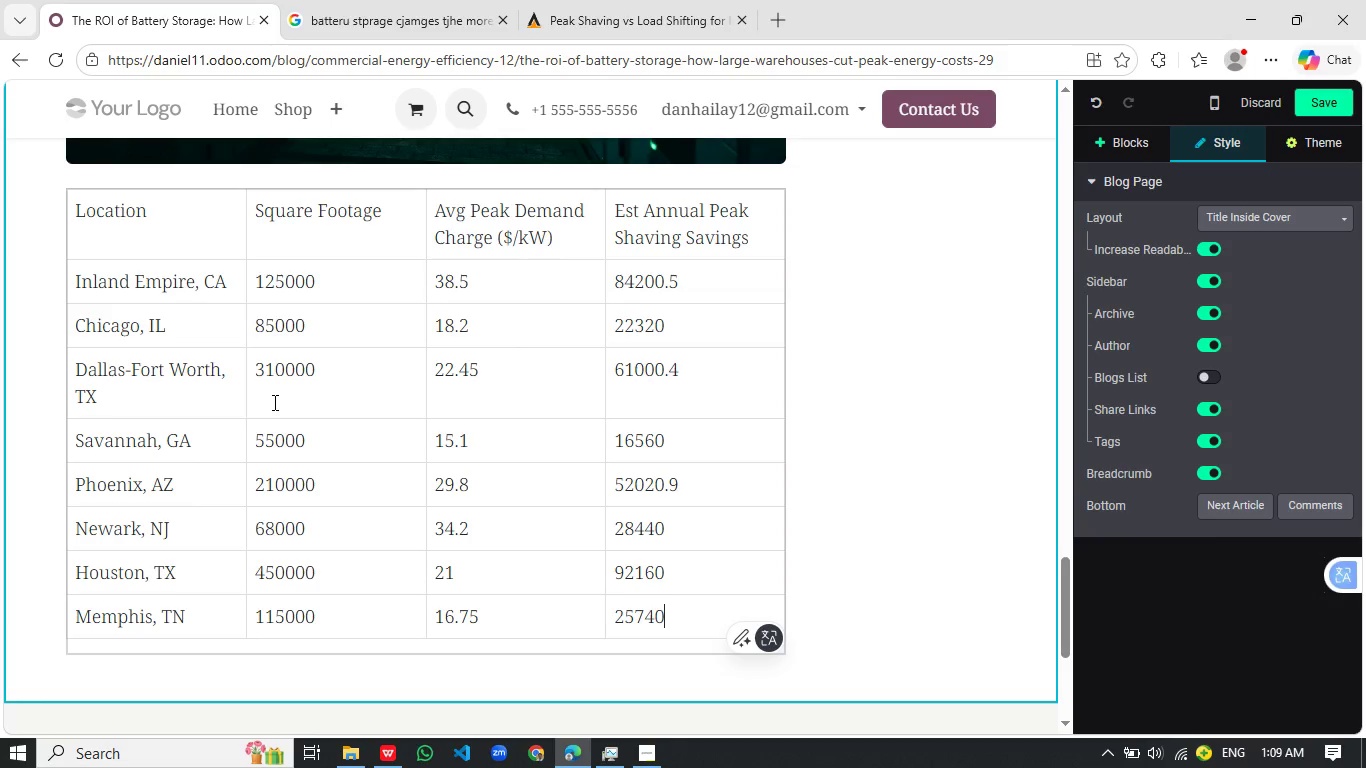 
wait(7.07)
 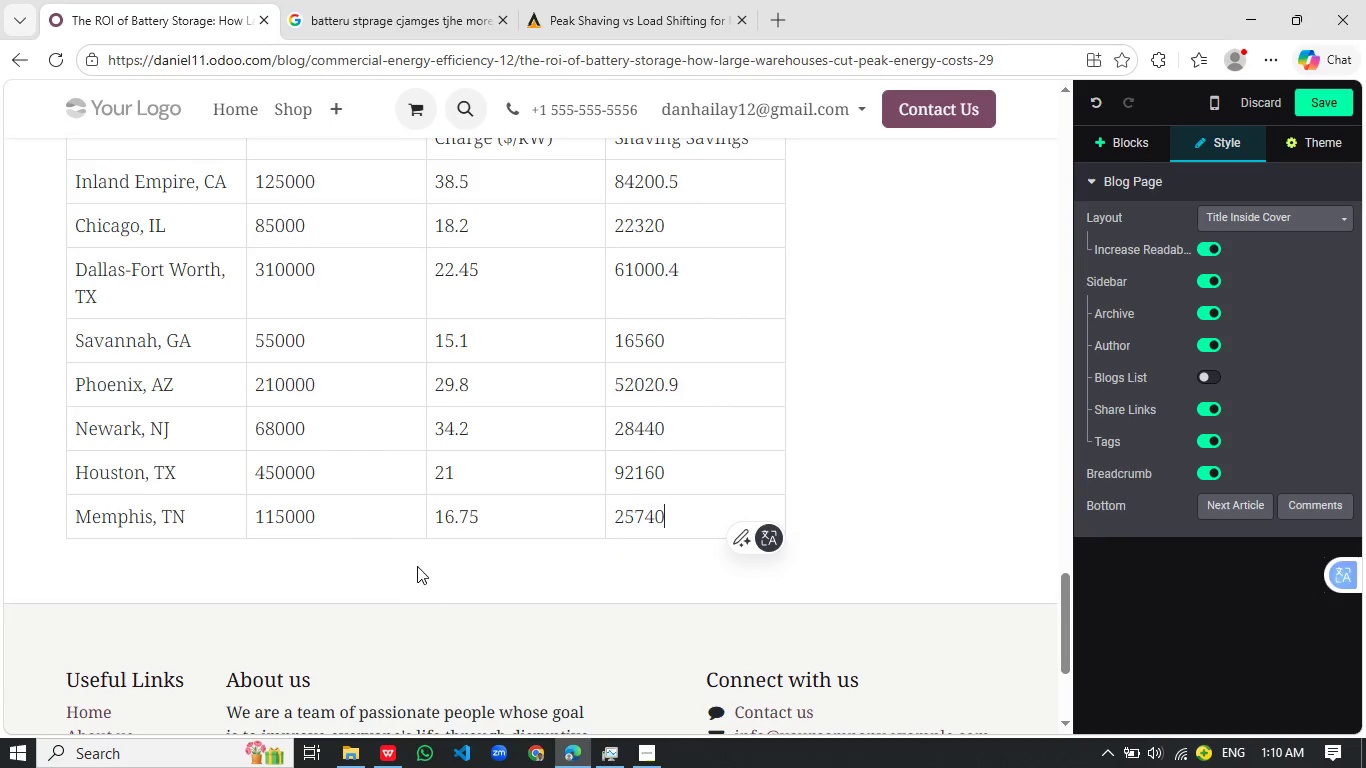 
left_click([415, 559])
 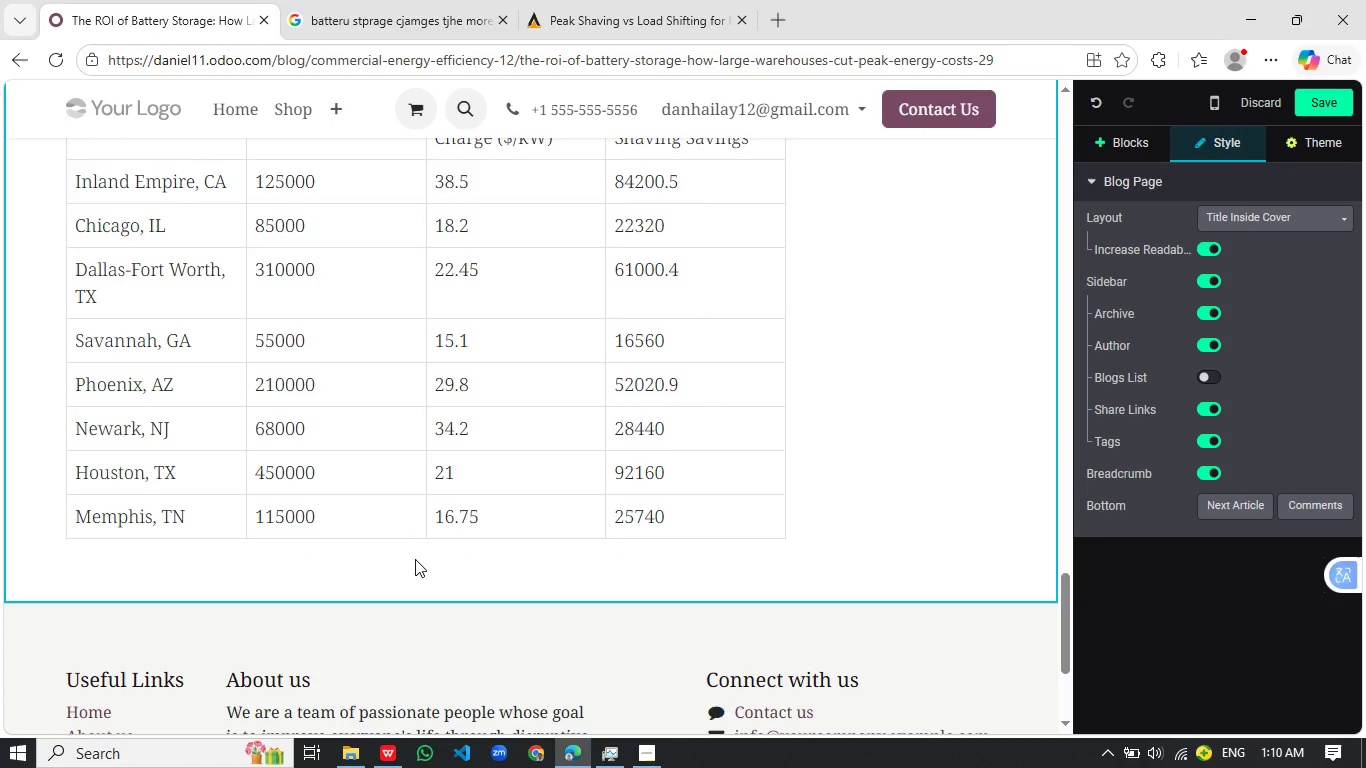 
scroll: coordinate [429, 507], scroll_direction: down, amount: 1.0
 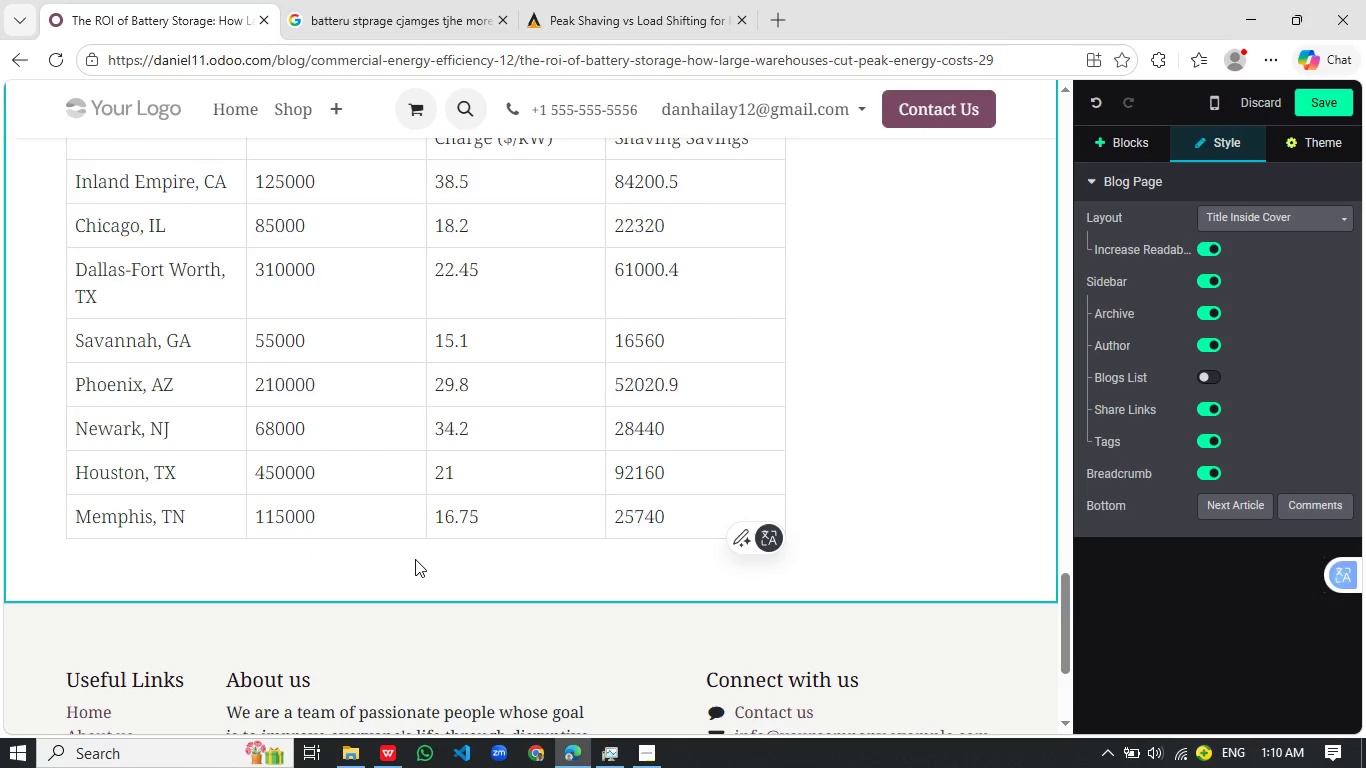 
wait(14.74)
 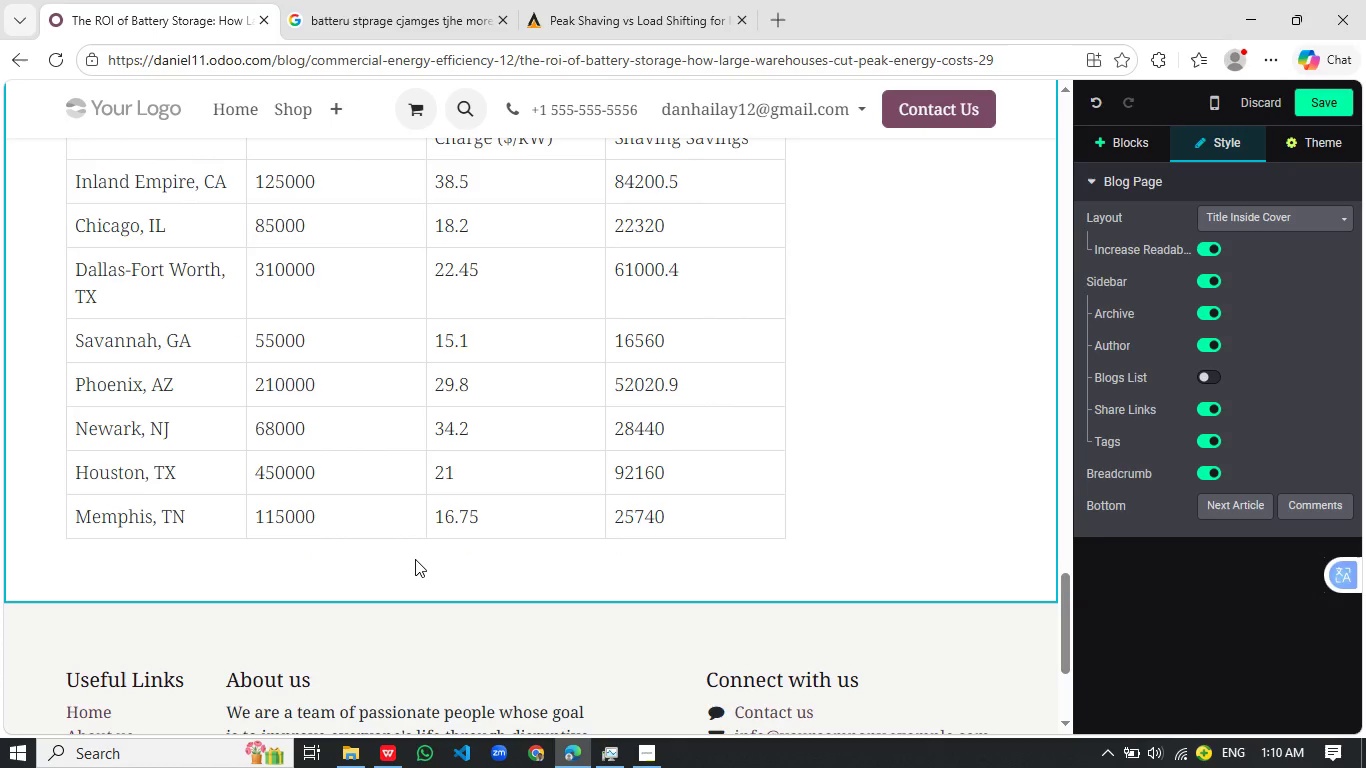 
left_click([1306, 148])
 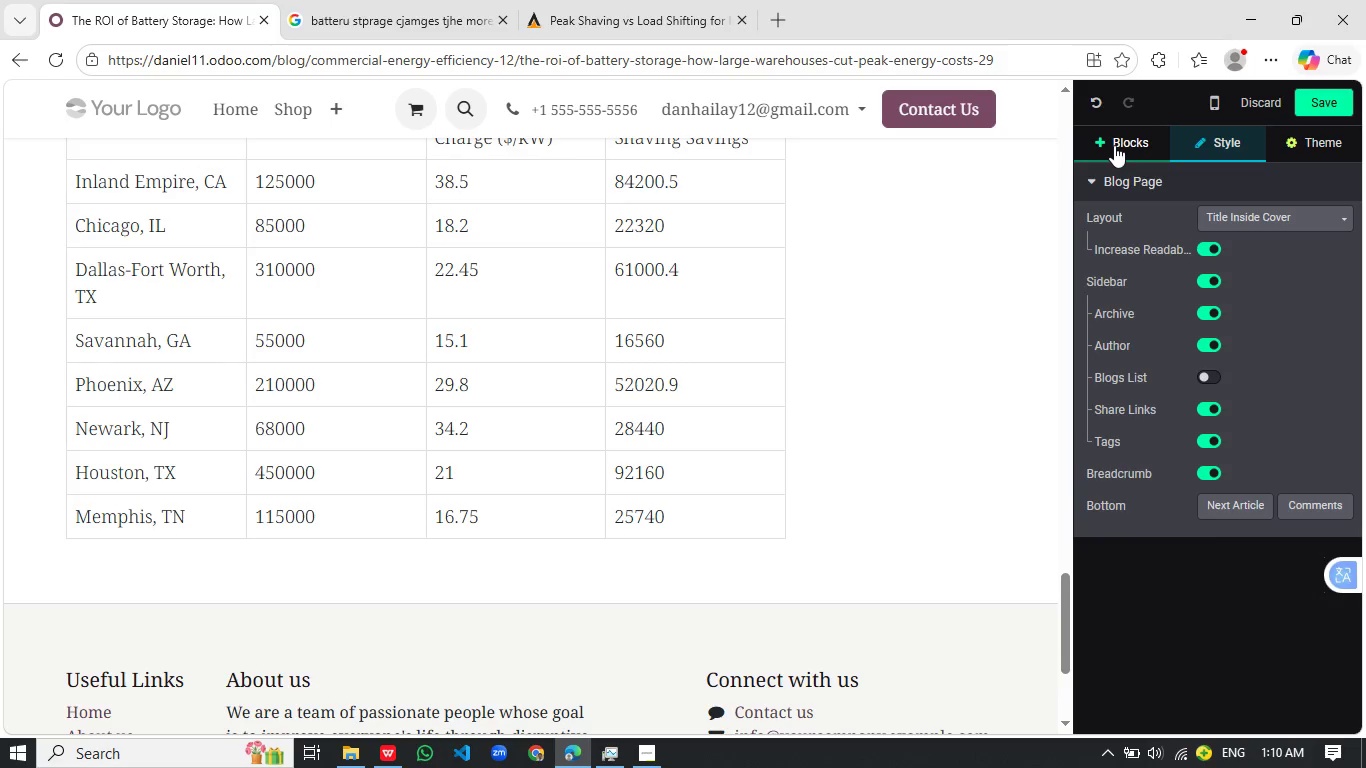 
left_click([1114, 145])
 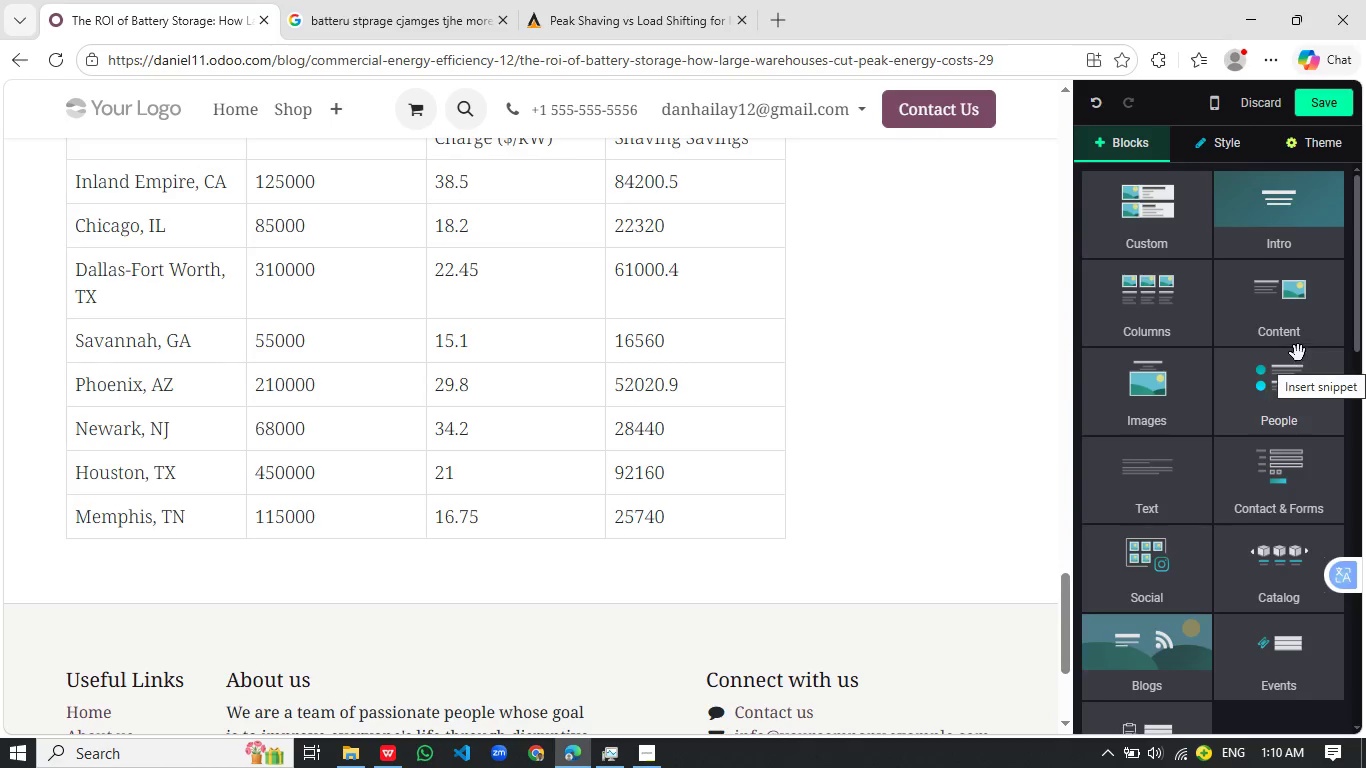 
mouse_move([1261, 336])
 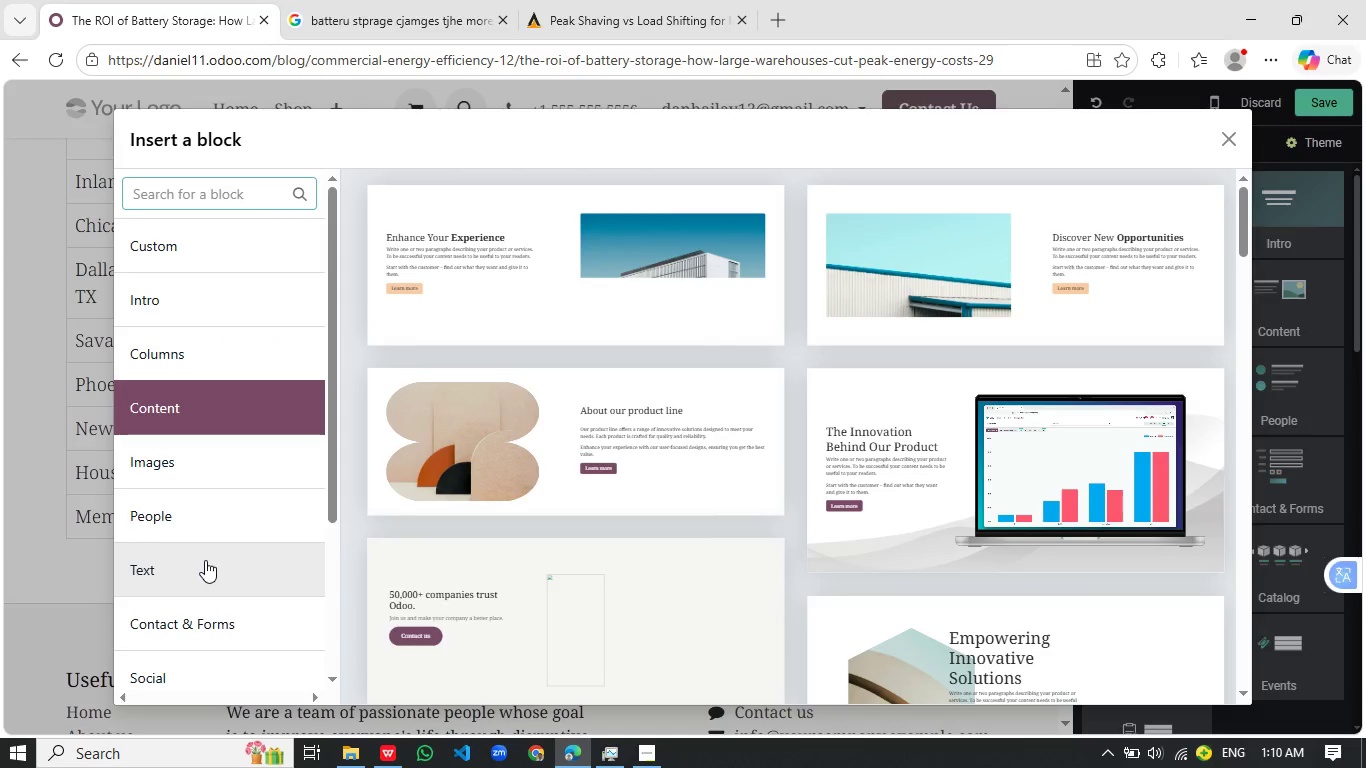 
left_click([204, 561])
 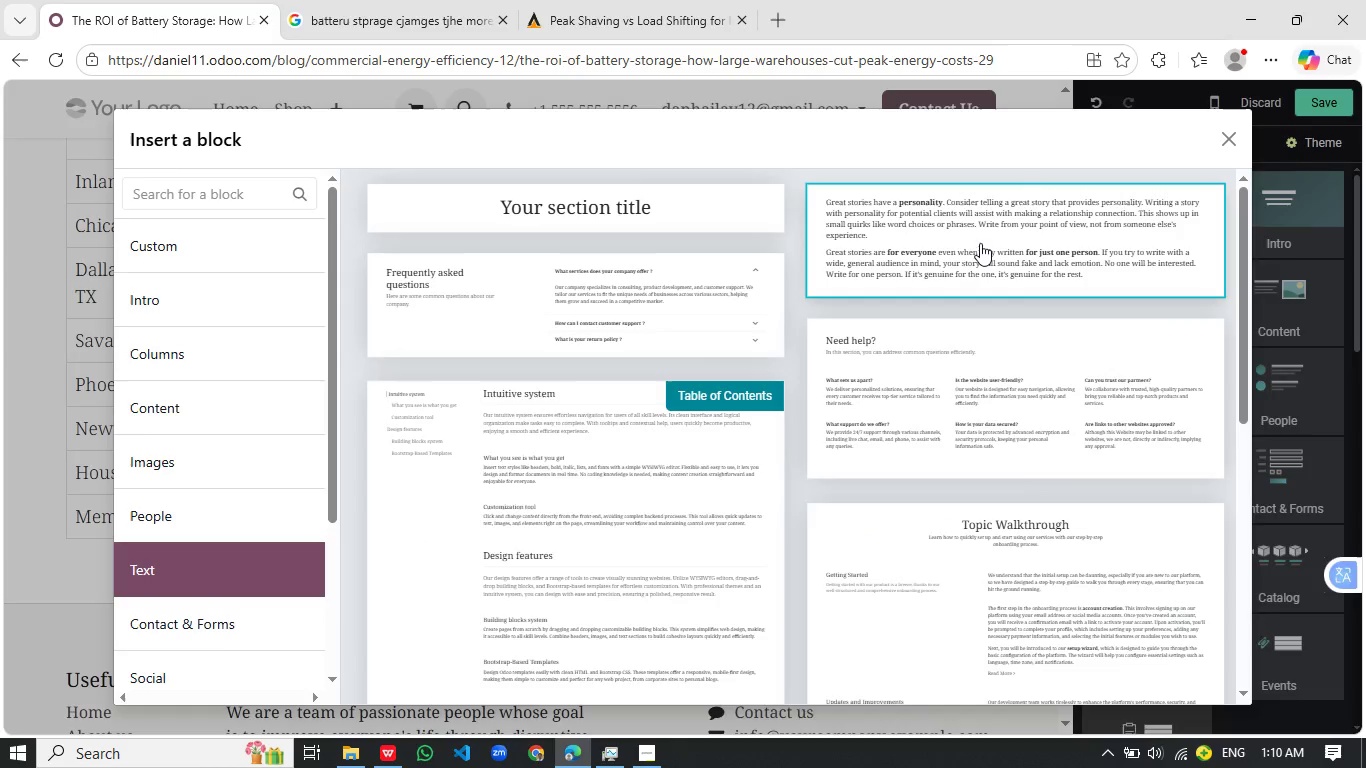 
left_click([980, 243])
 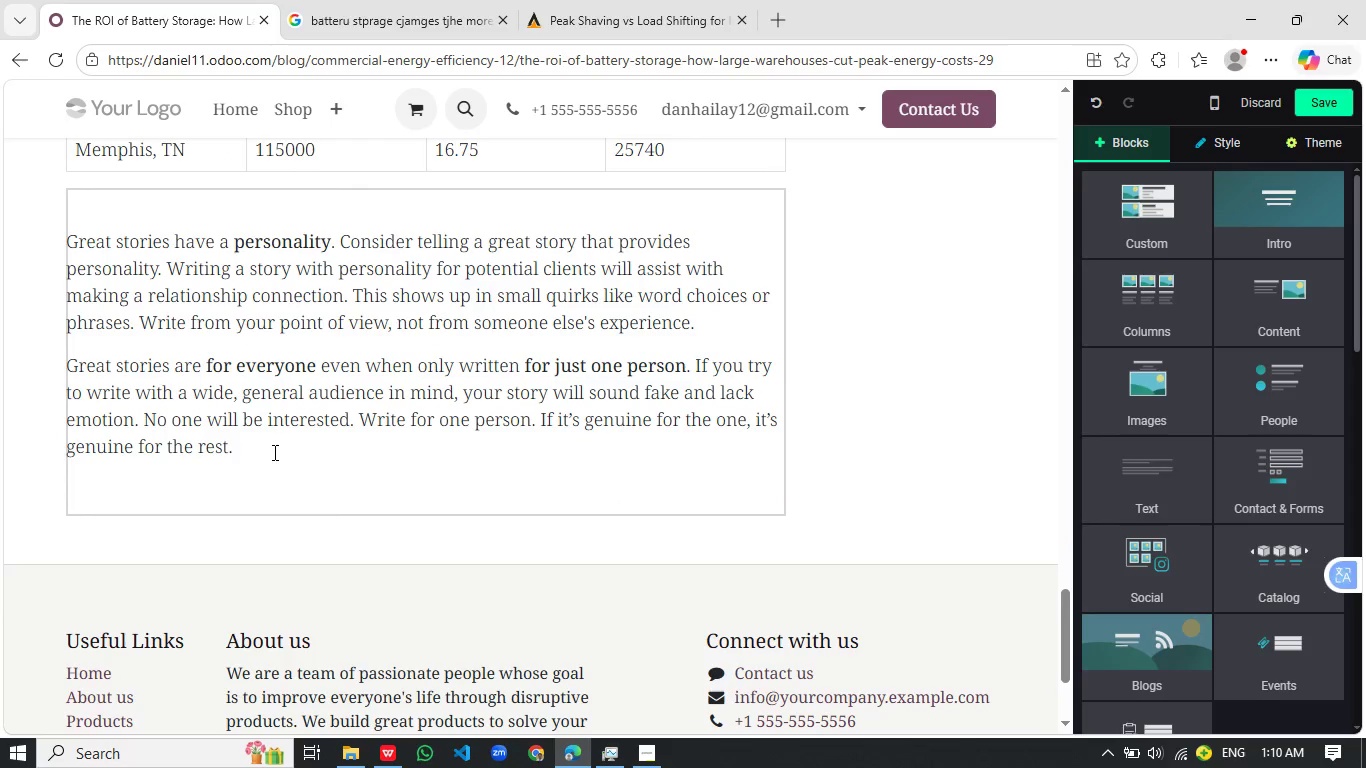 
left_click_drag(start_coordinate=[276, 451], to_coordinate=[64, 228])
 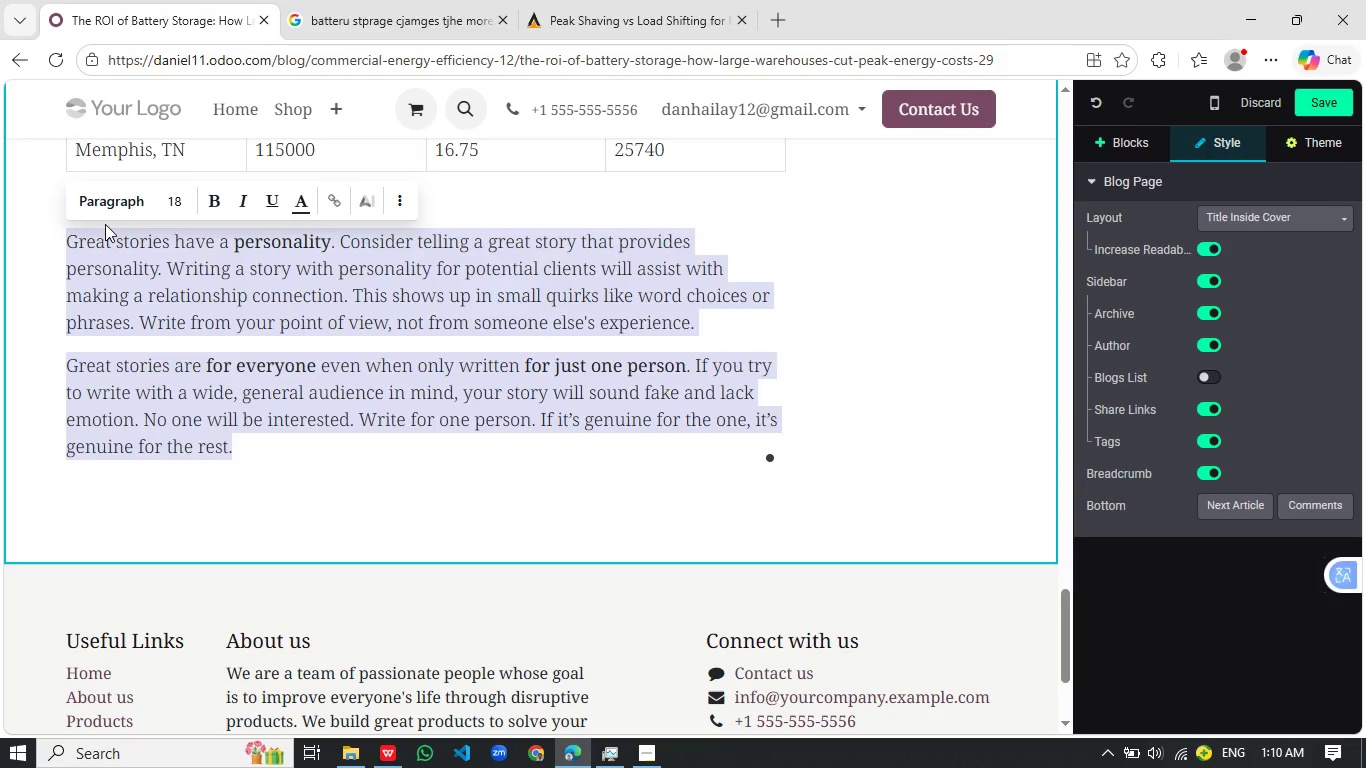 
type(How These Saving Are Estimated)
 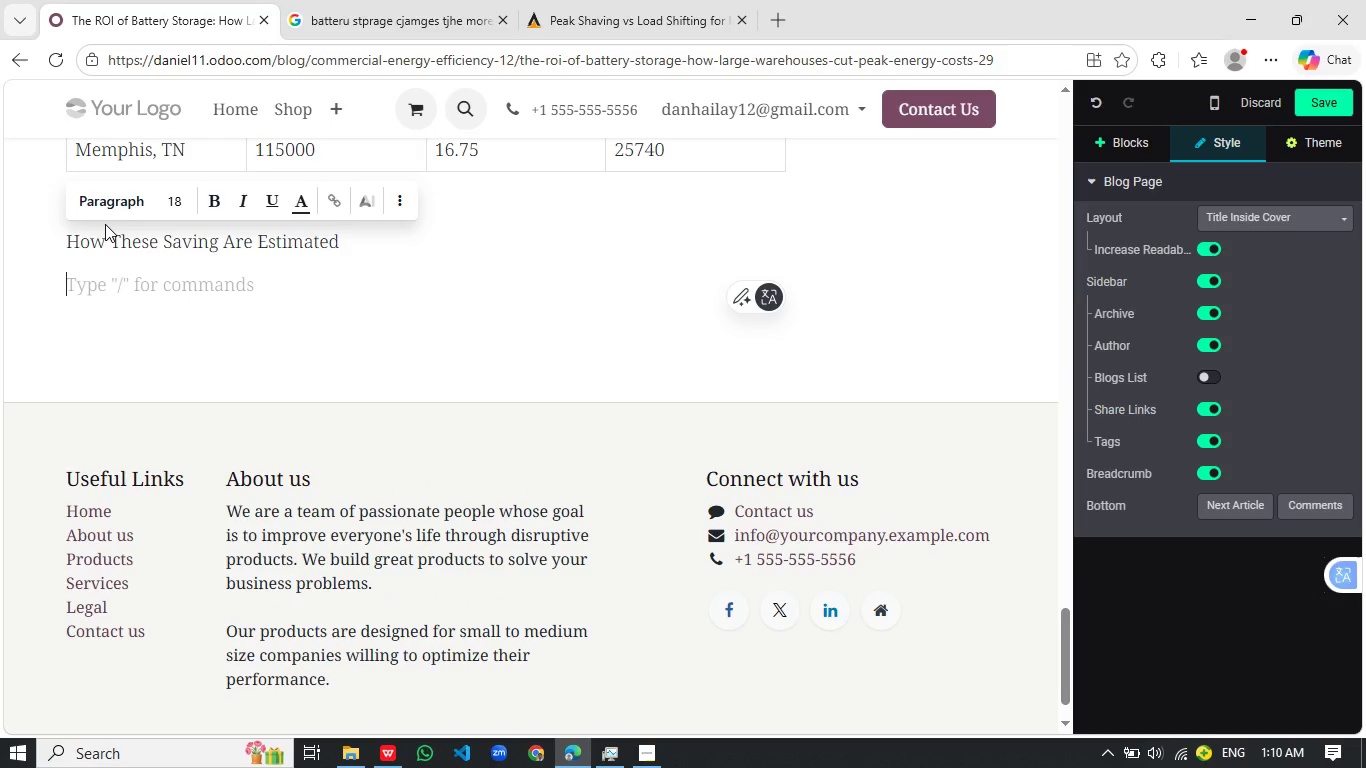 
key(Enter)
 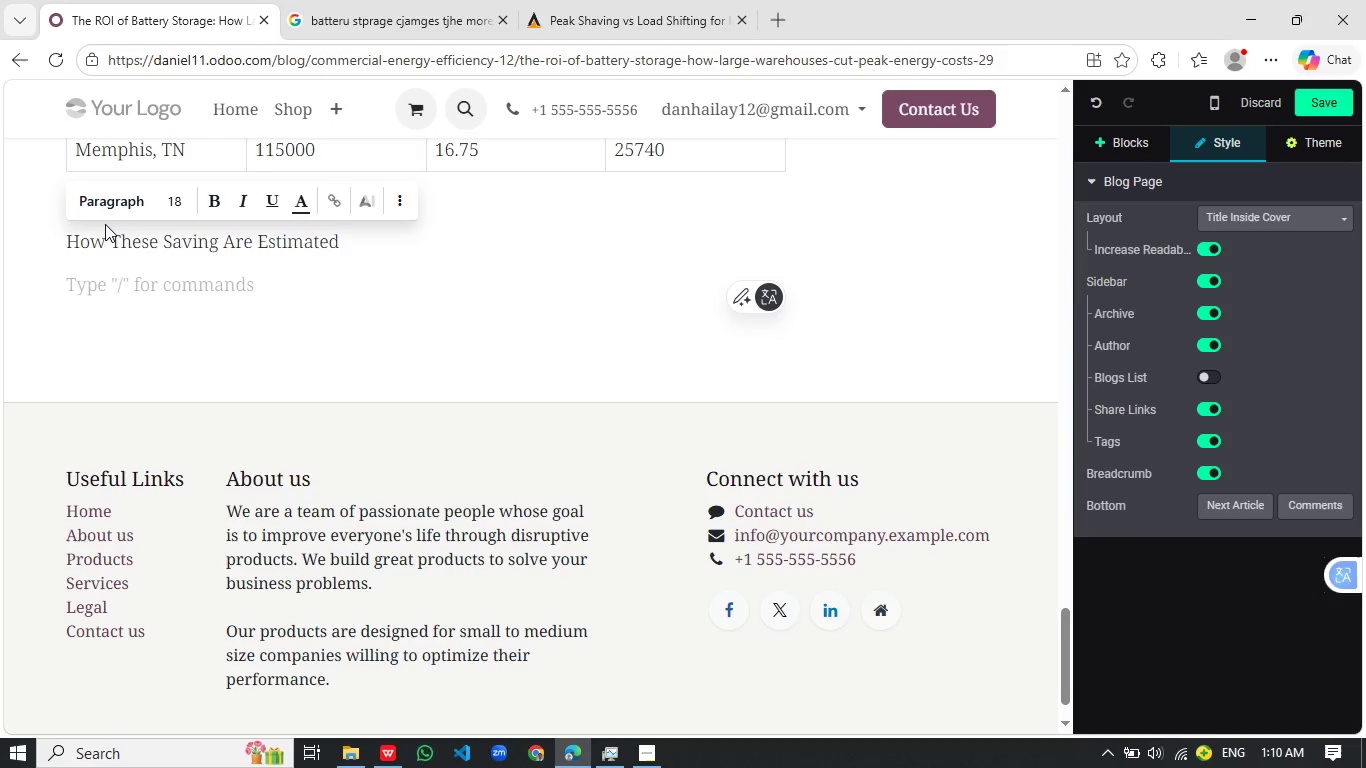 
type(these )
 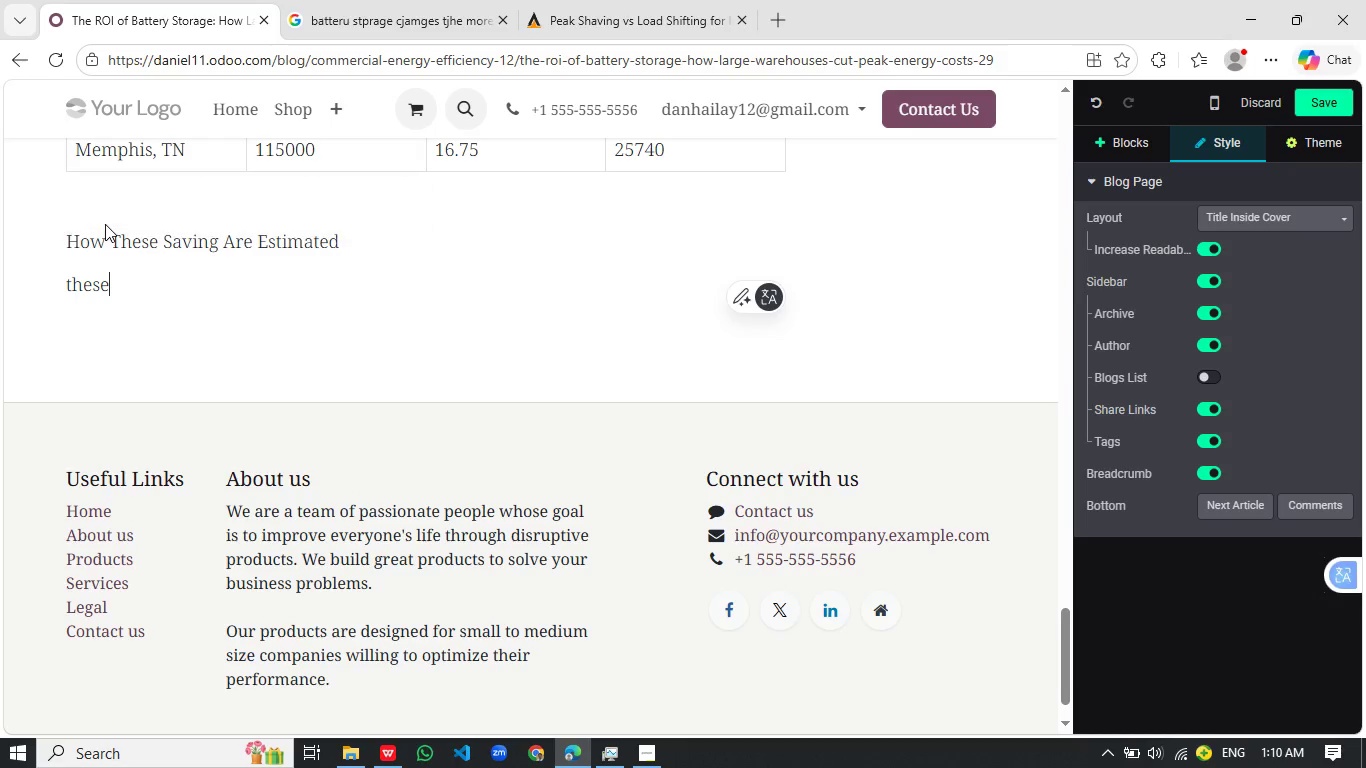 
hold_key(key=ArrowLeft, duration=0.66)
 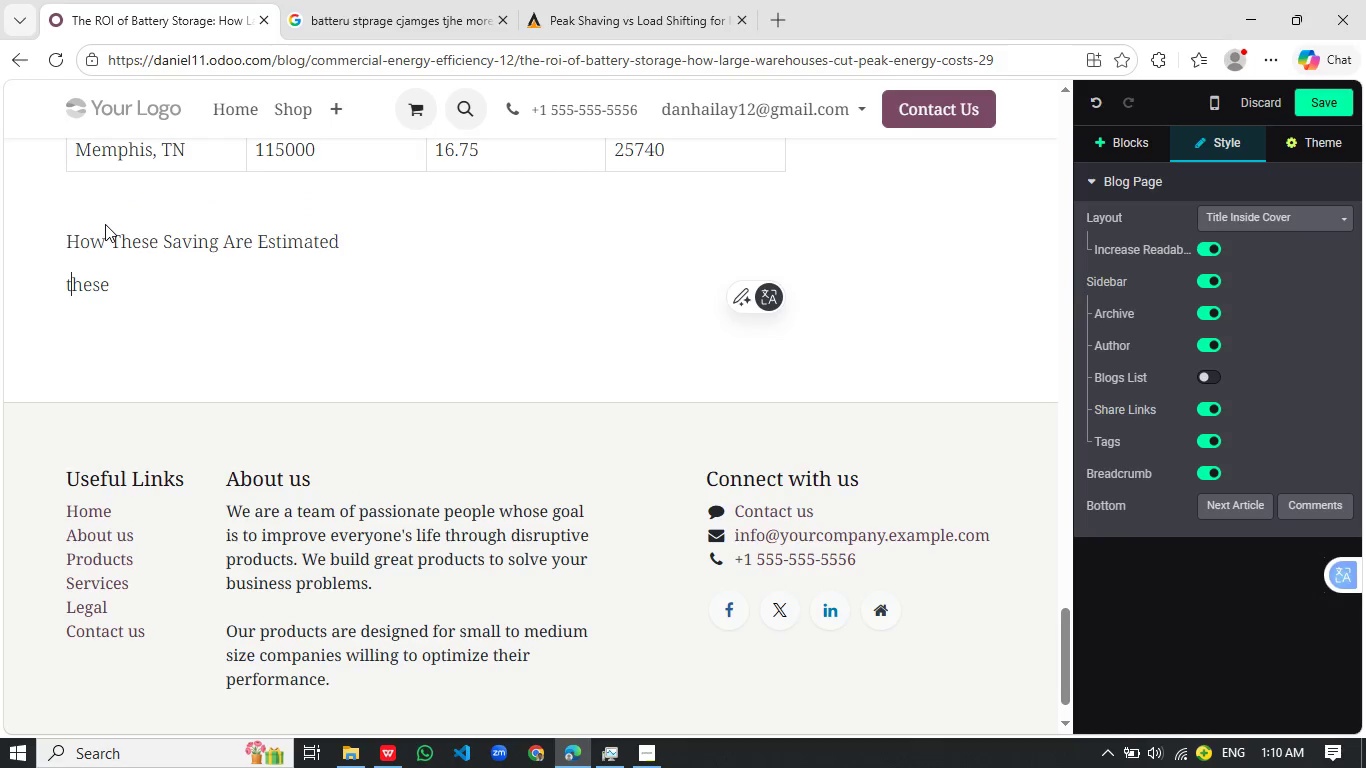 
key(ArrowRight)
 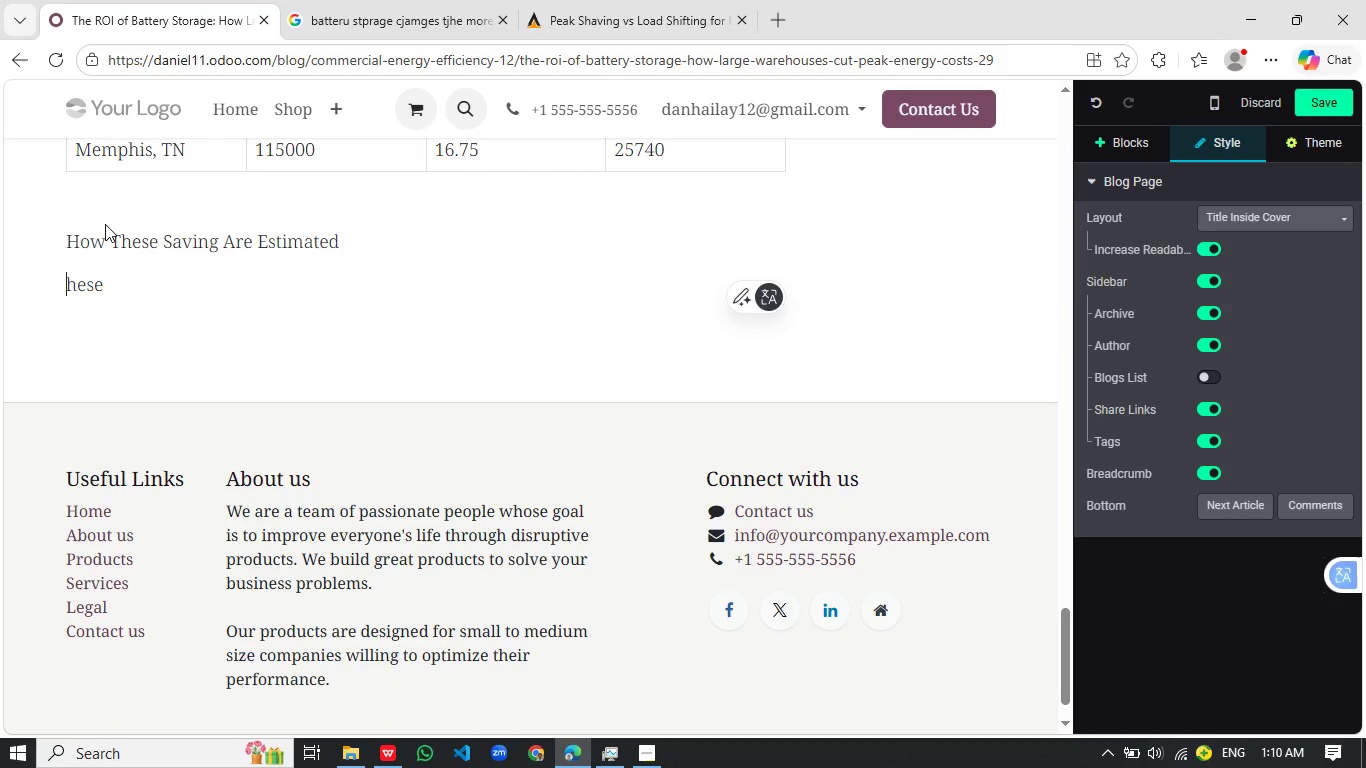 
key(Backspace)
 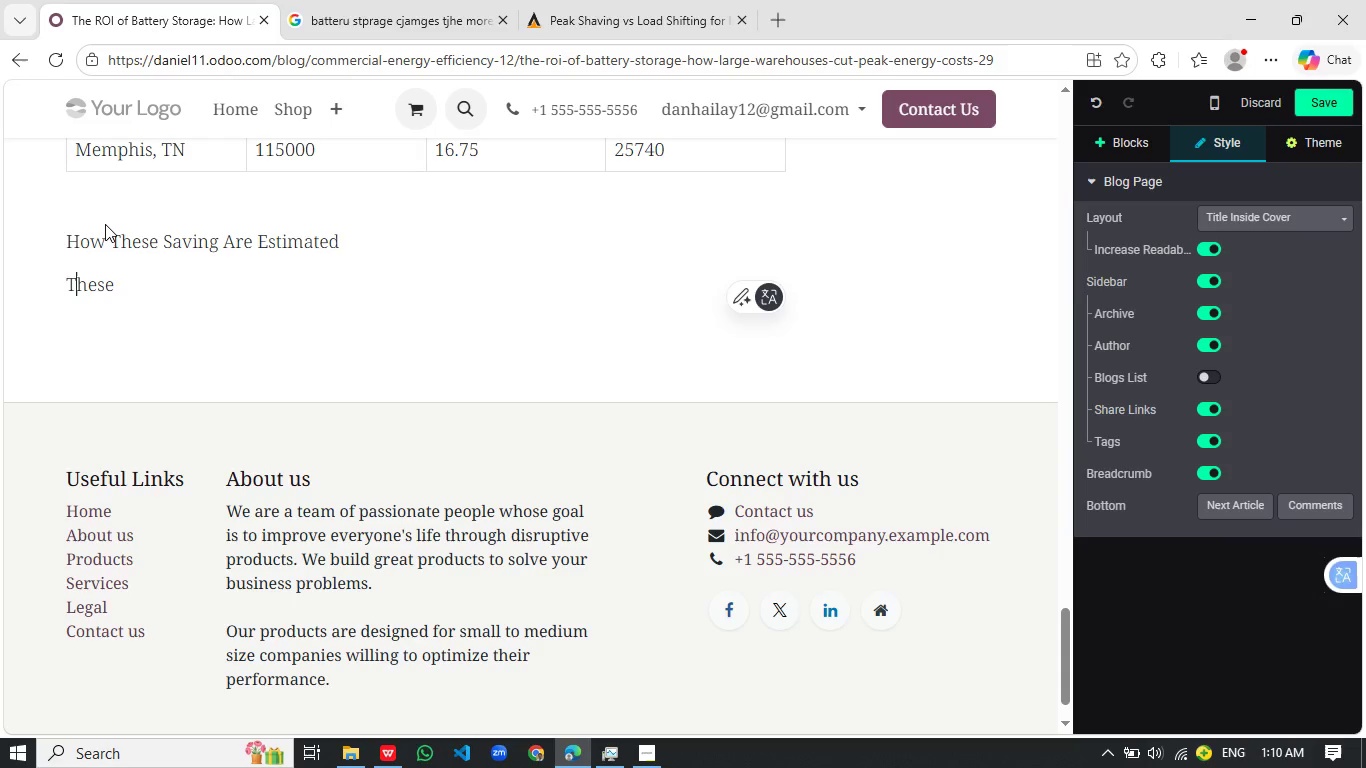 
key(Shift+ShiftRight)
 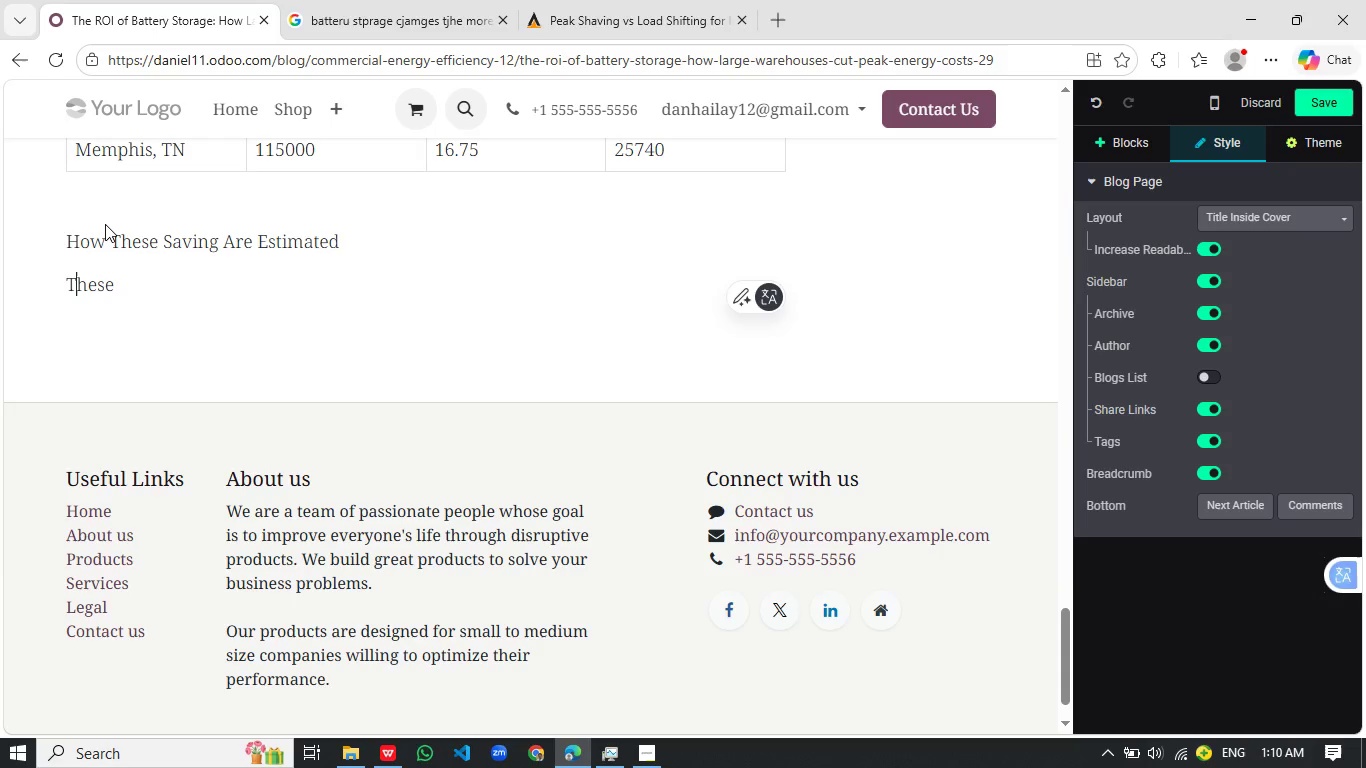 
key(Shift+T)
 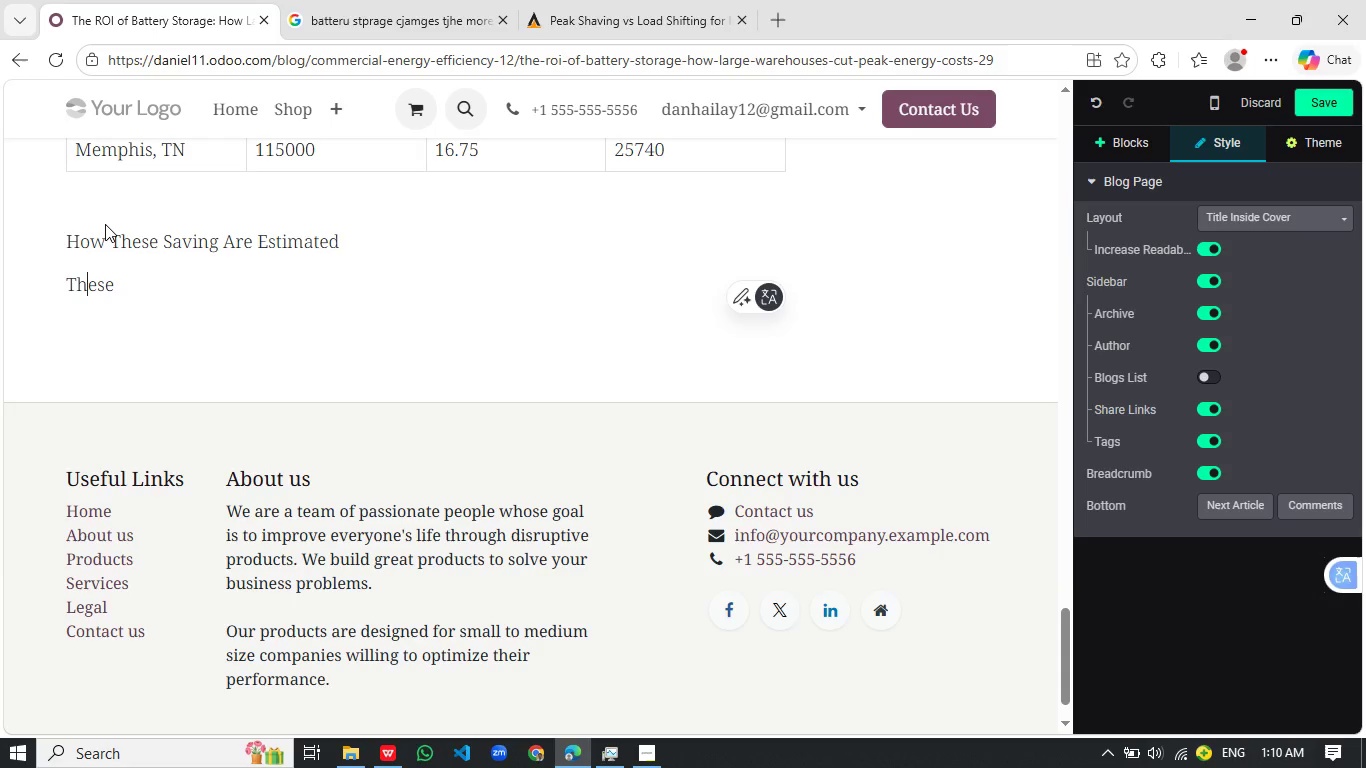 
hold_key(key=ArrowRight, duration=0.61)
 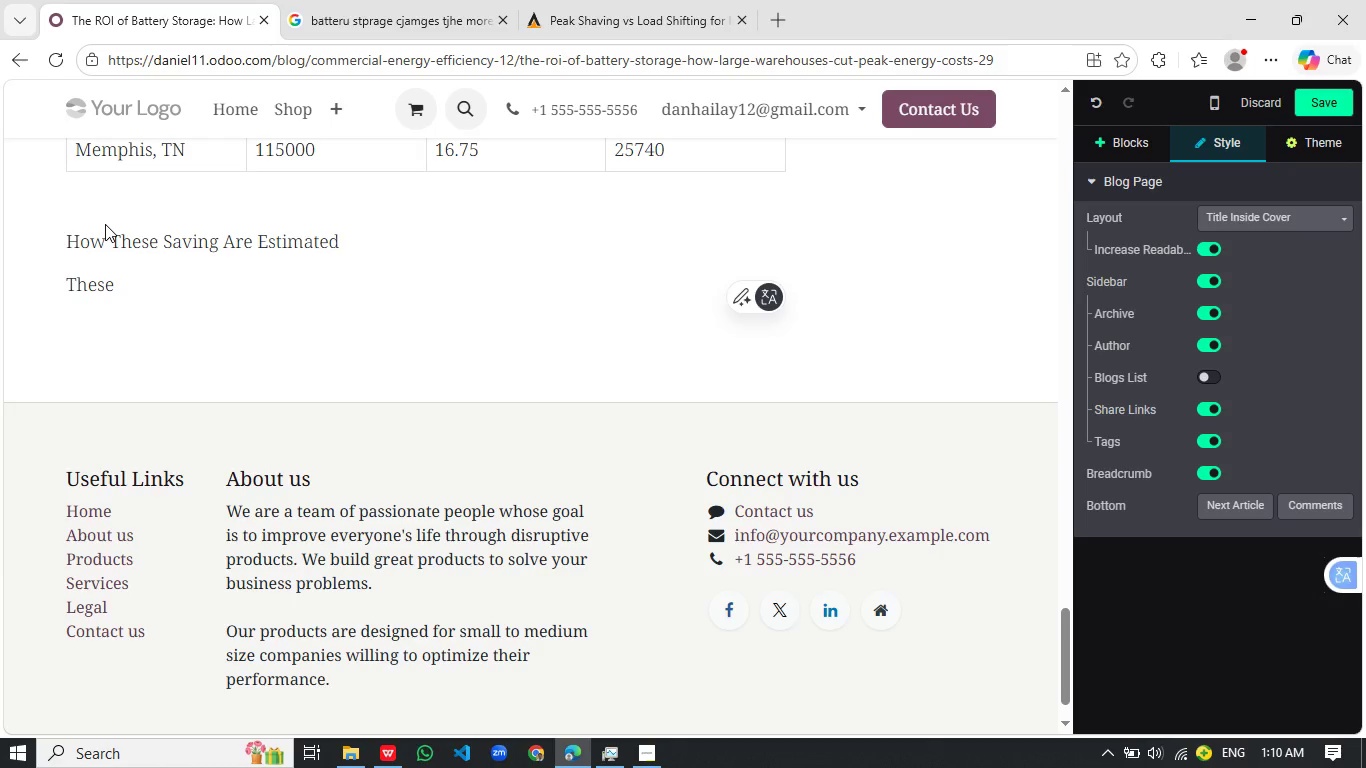 
wait(6.23)
 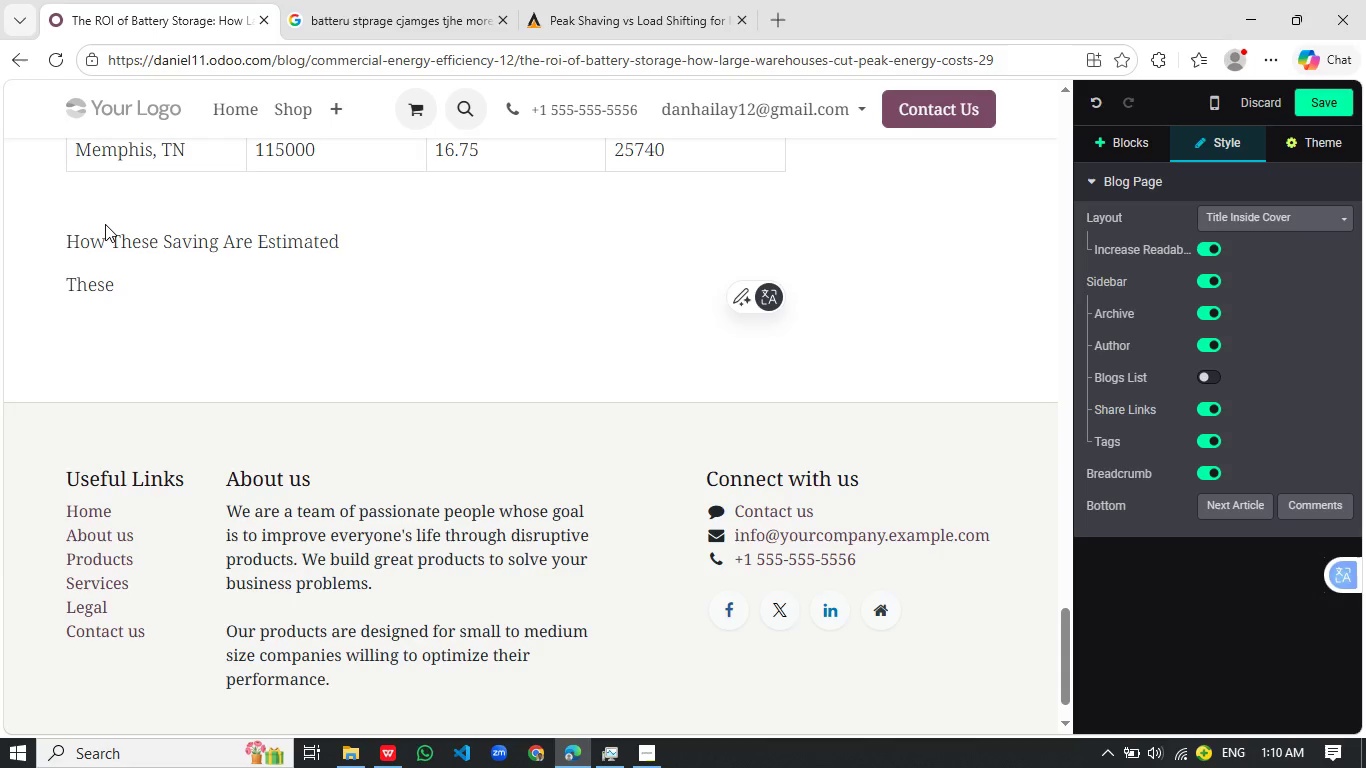 
type(figures are derived from real t)
key(Backspace)
type(a)
key(Backspace)
type(warhouse energy profile im)
key(Backspace)
type(ncompl)
key(Backspace)
type(etly)
 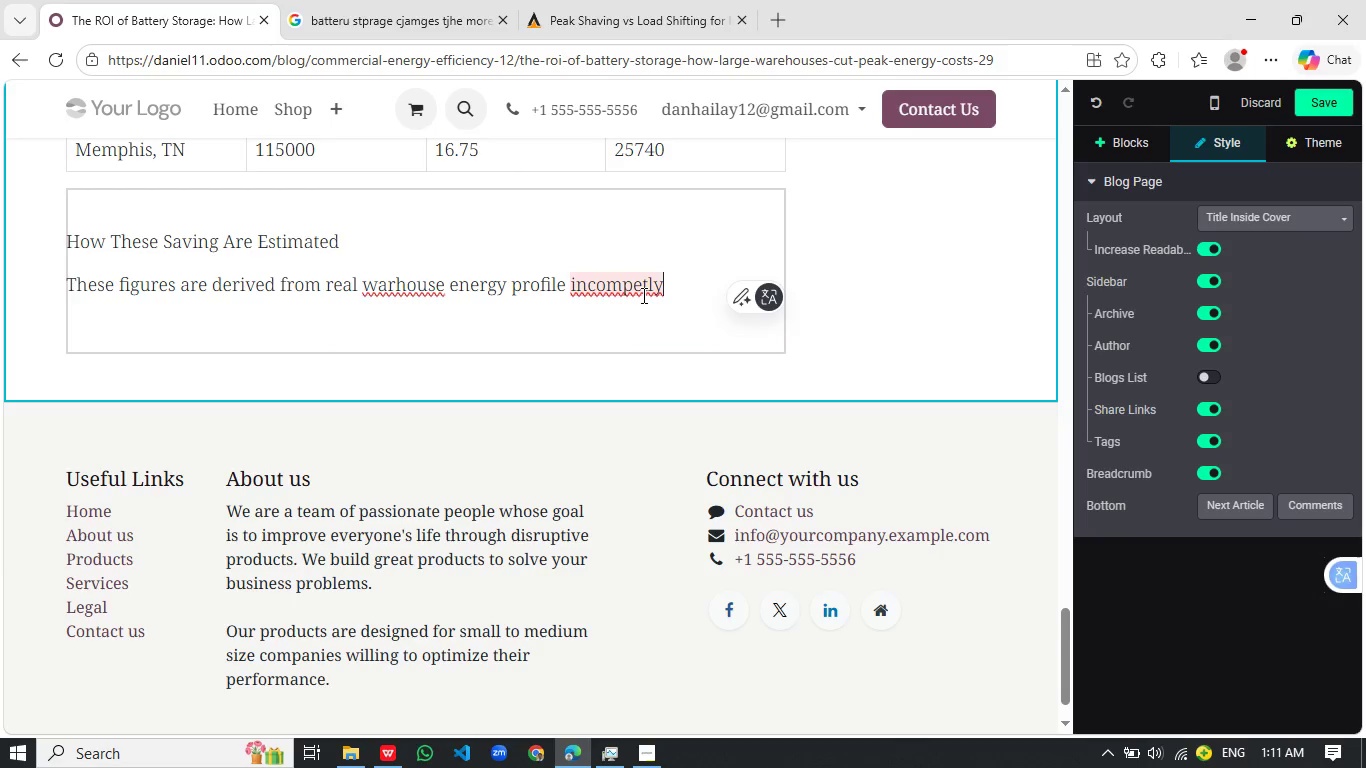 
wait(6.77)
 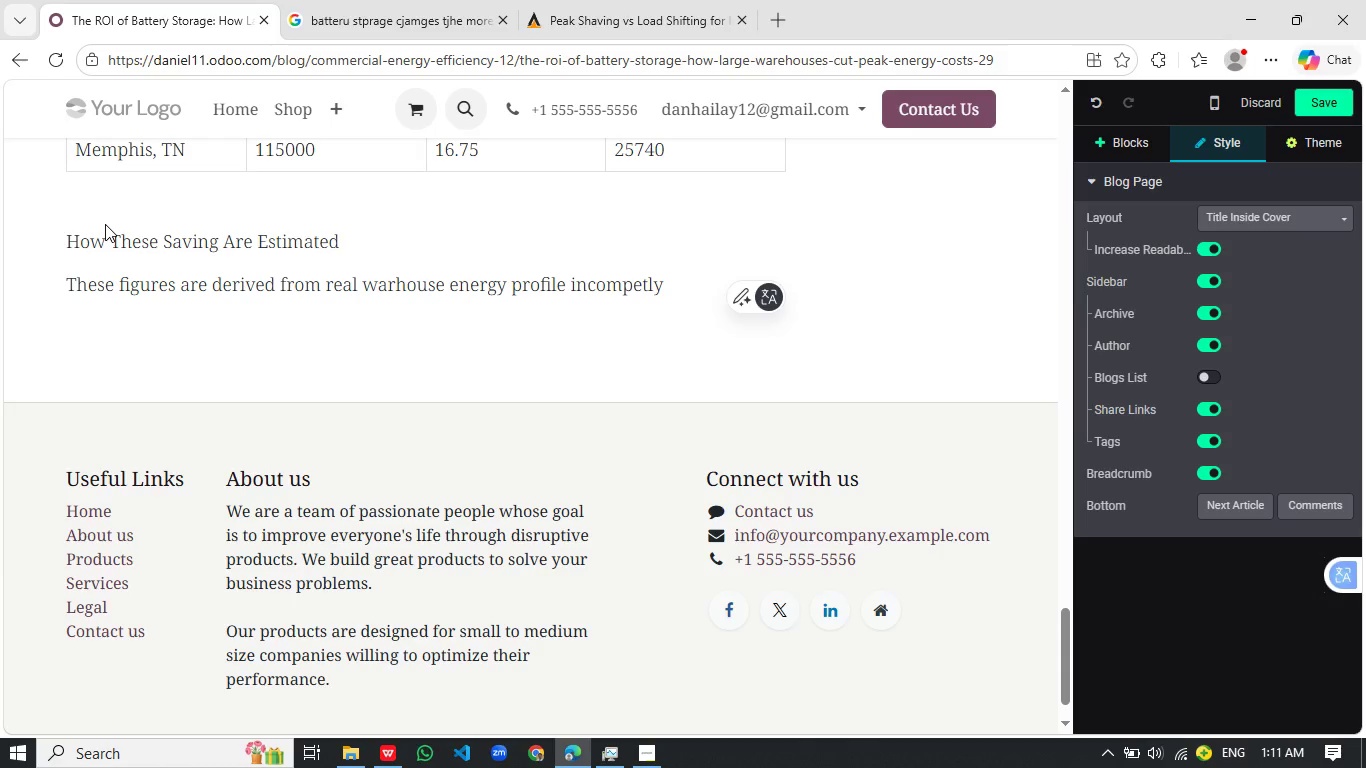 
left_click([633, 286])
 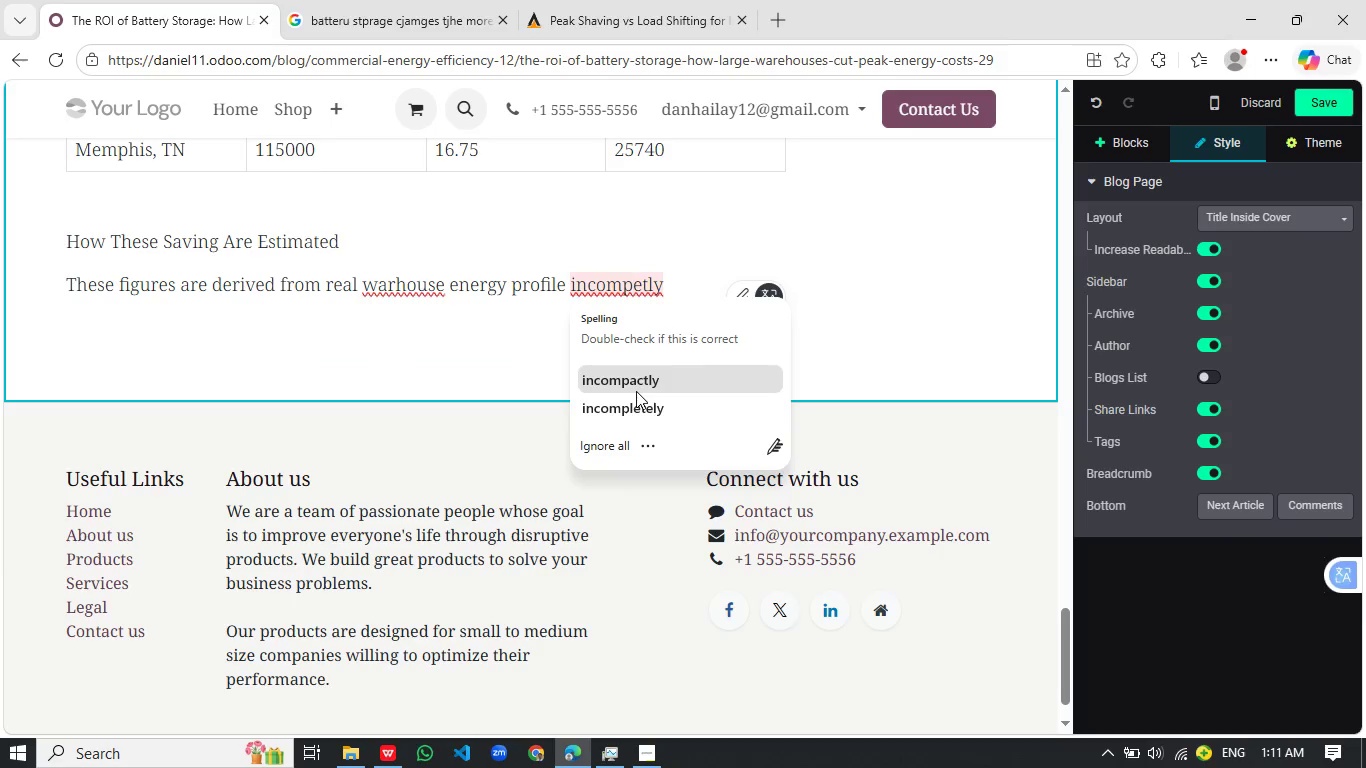 
left_click([636, 391])
 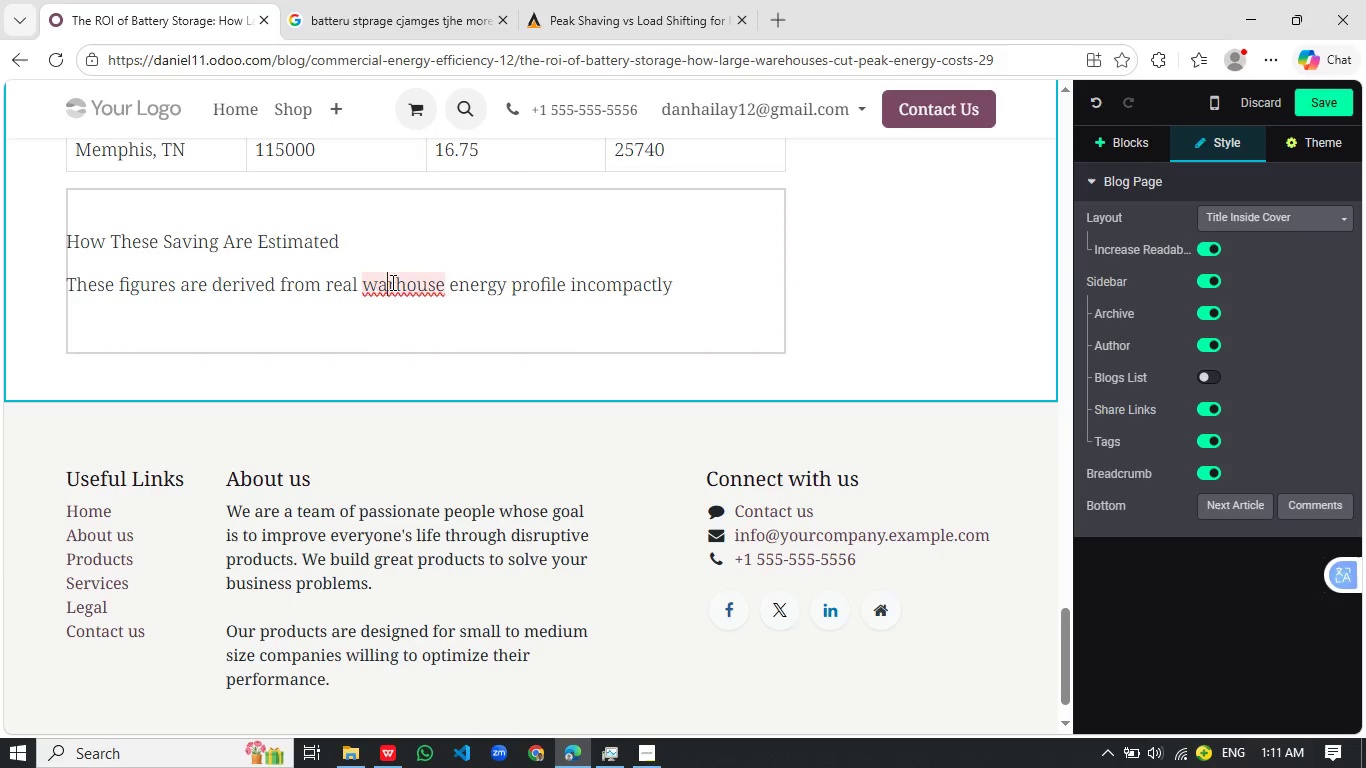 
left_click([391, 282])
 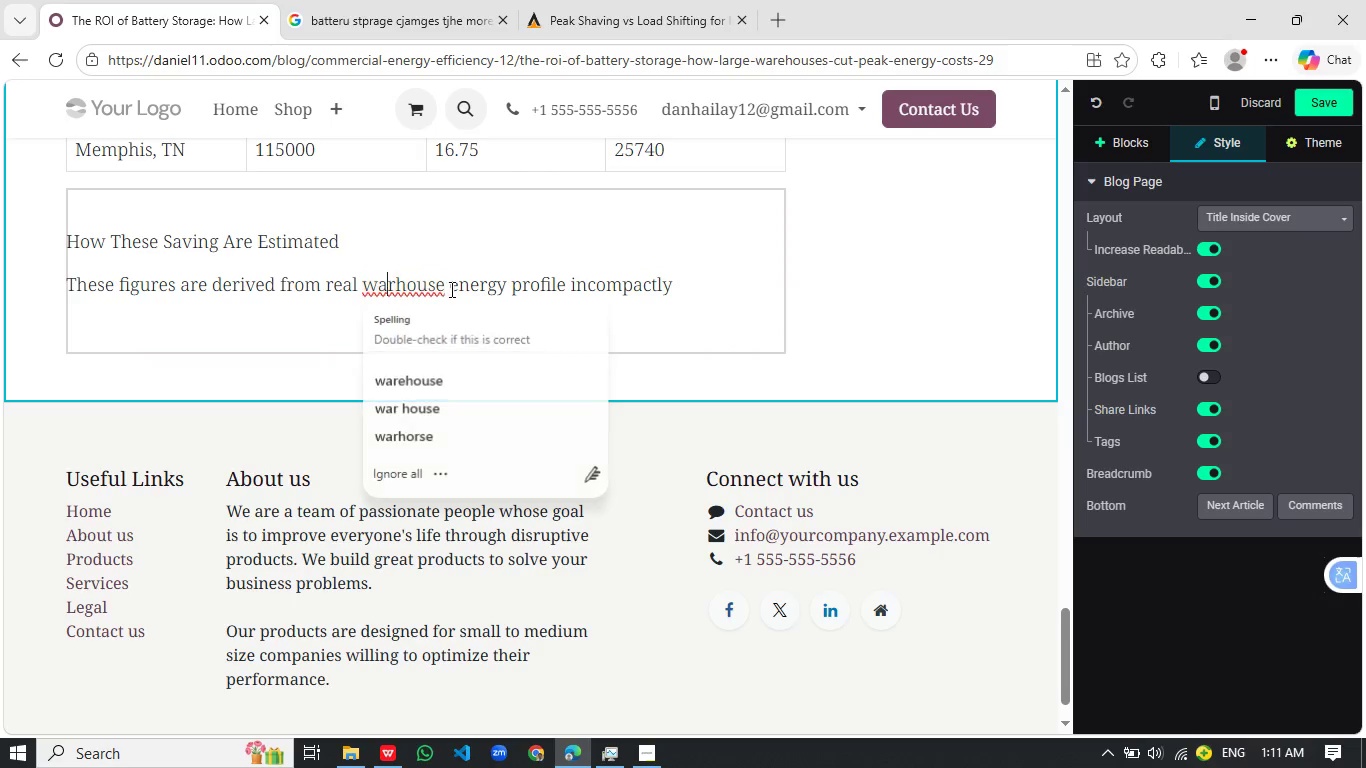 
mouse_move([427, 309])
 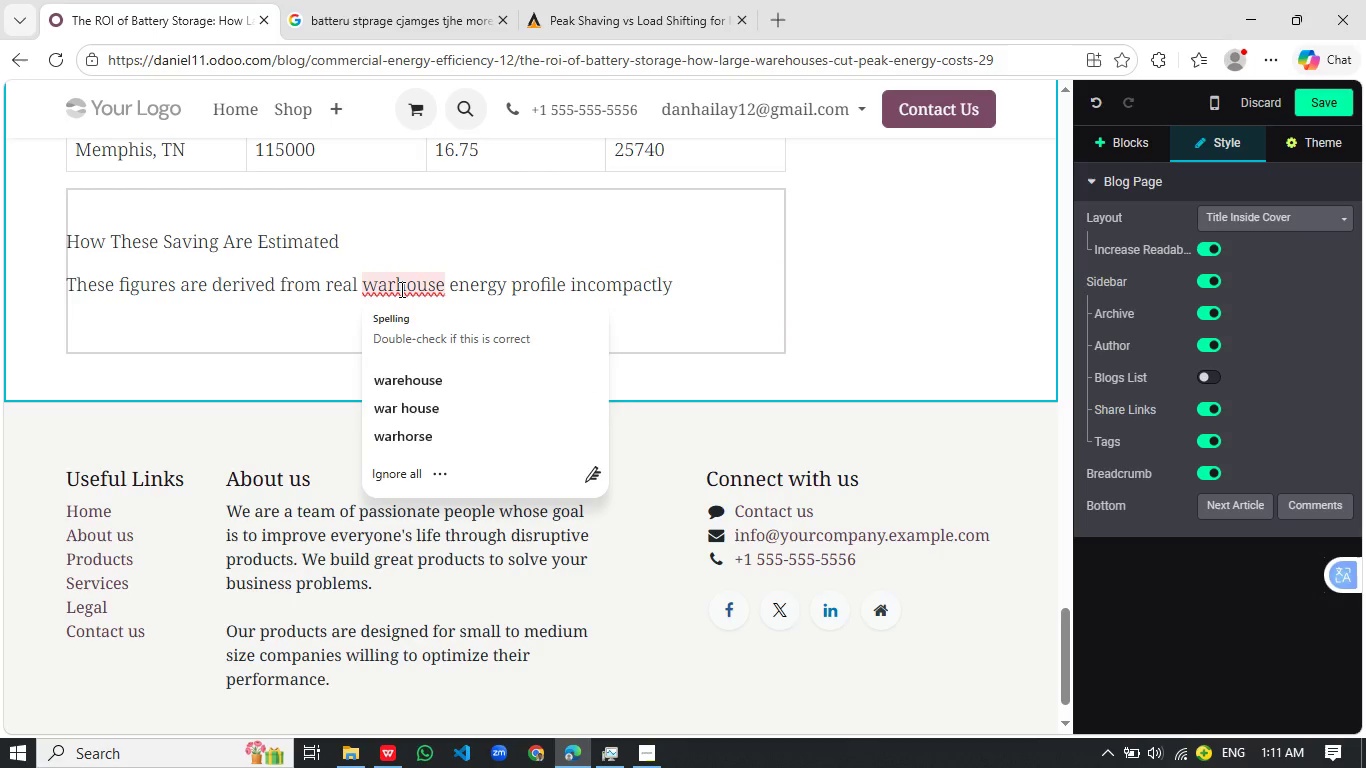 
left_click([400, 289])
 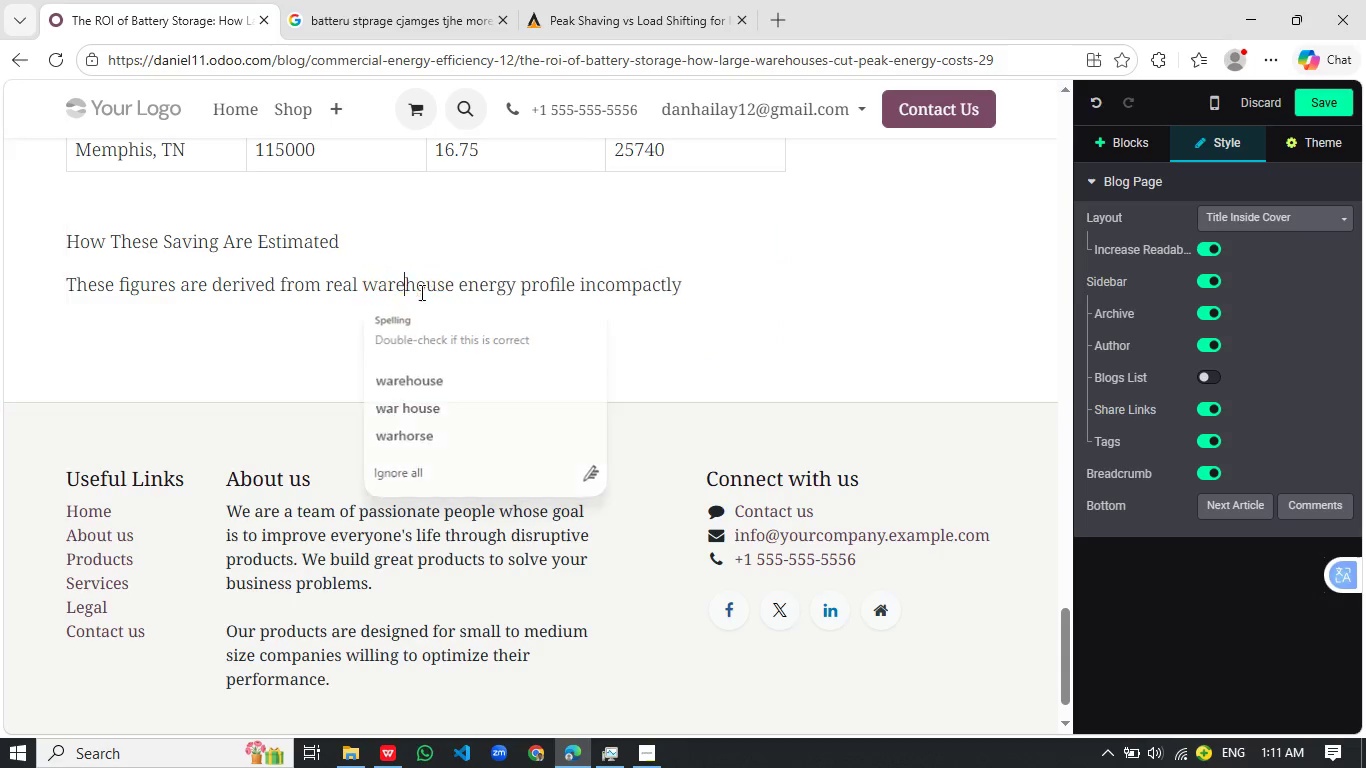 
key(E)
 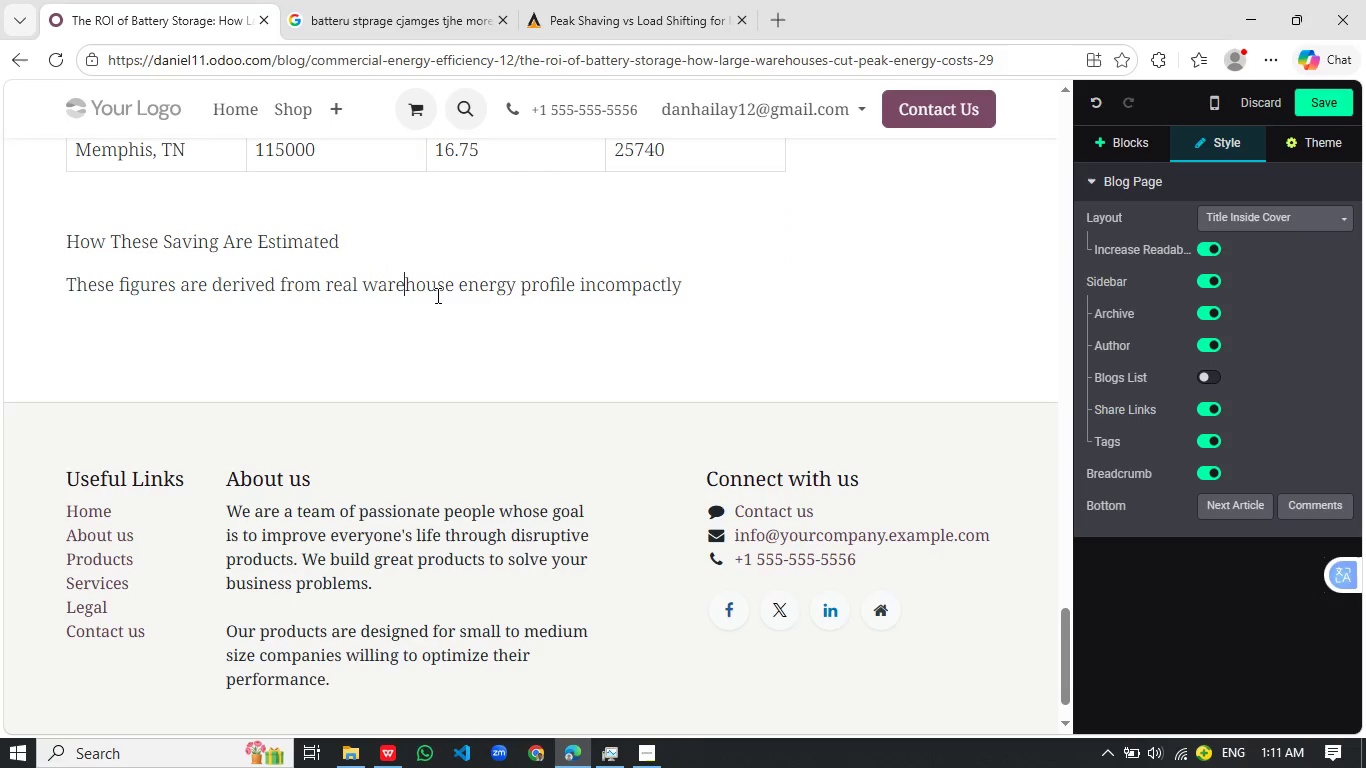 
mouse_move([466, 293])
 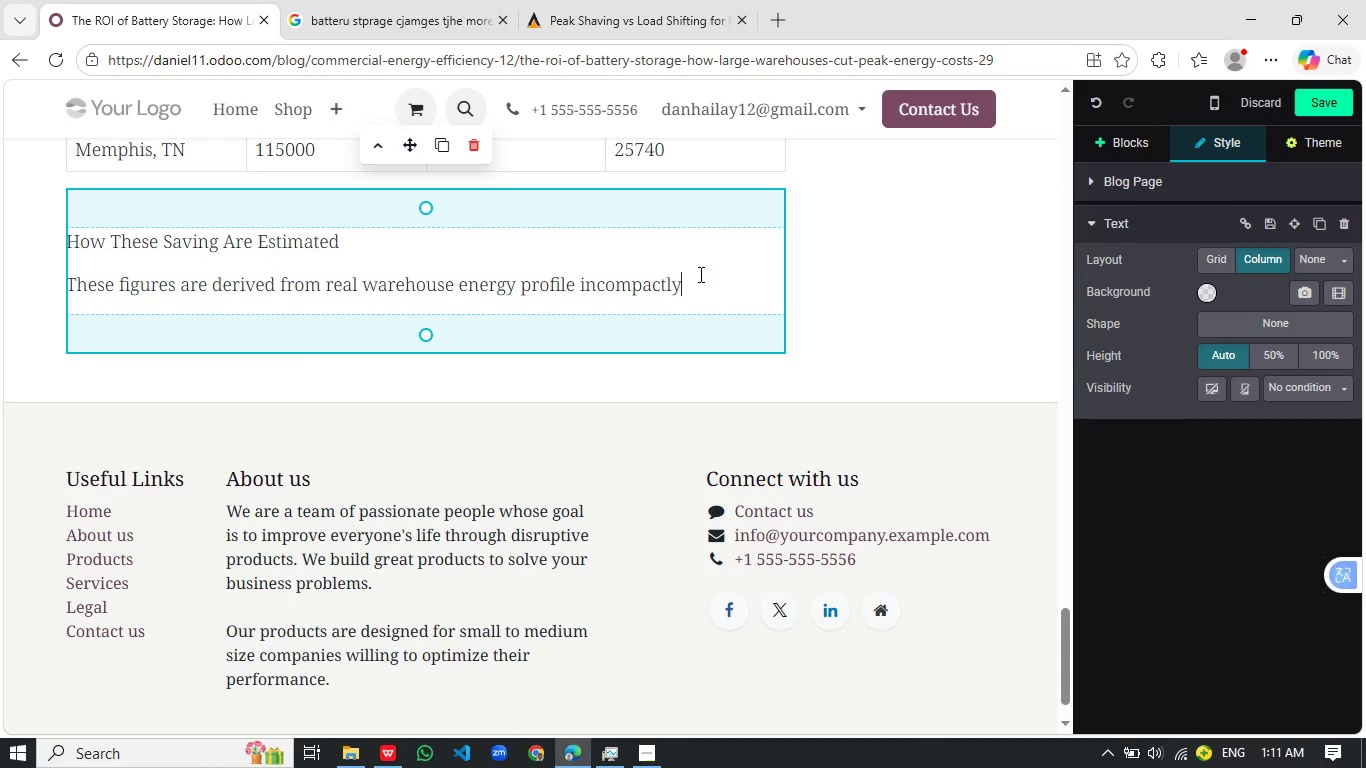 
wait(15.93)
 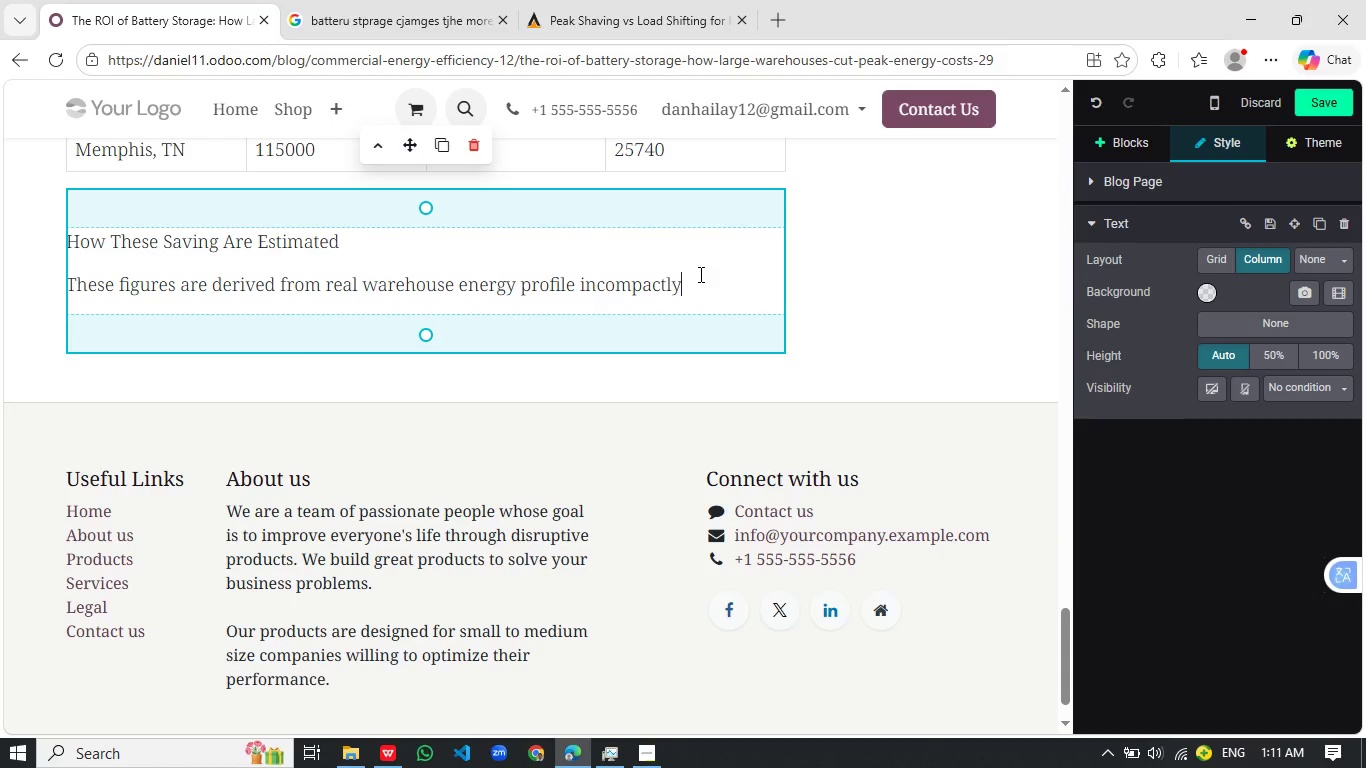 
key(Backspace)
 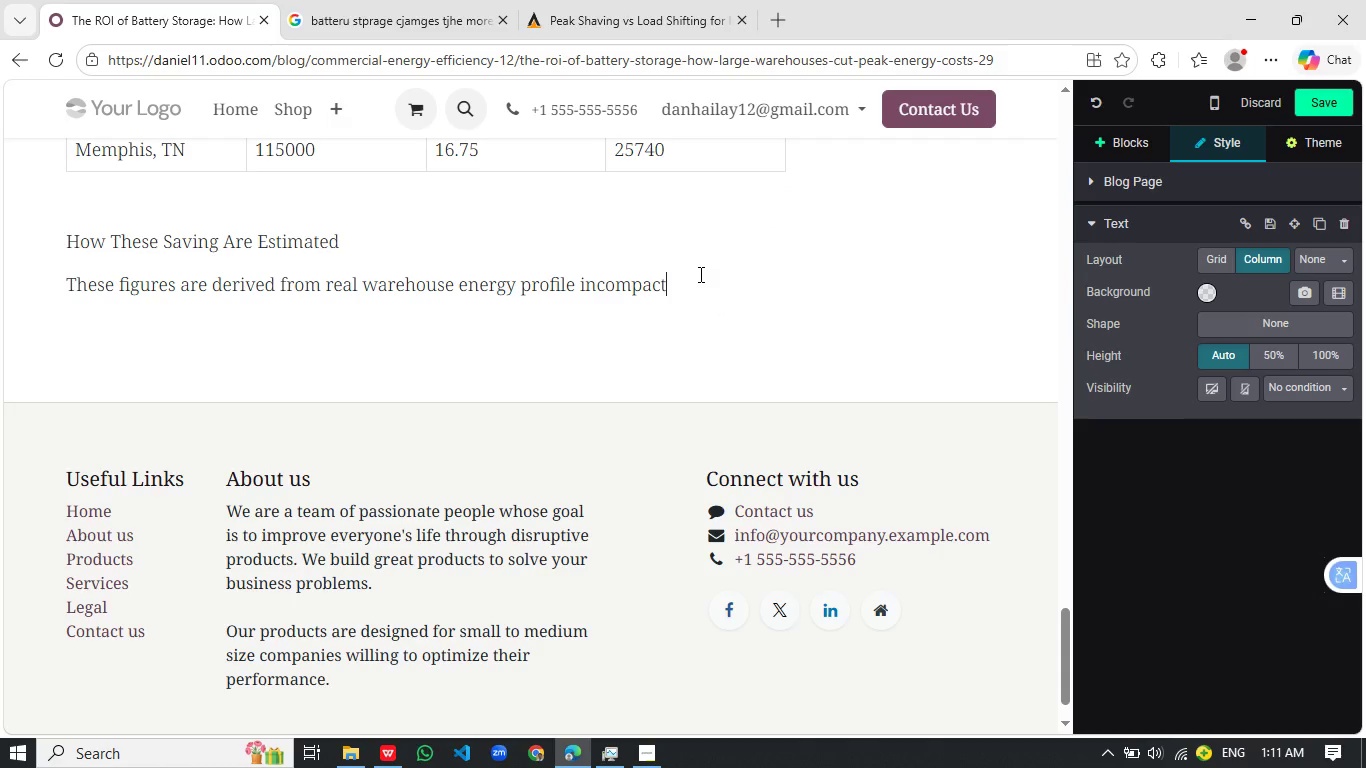 
key(Backspace)
 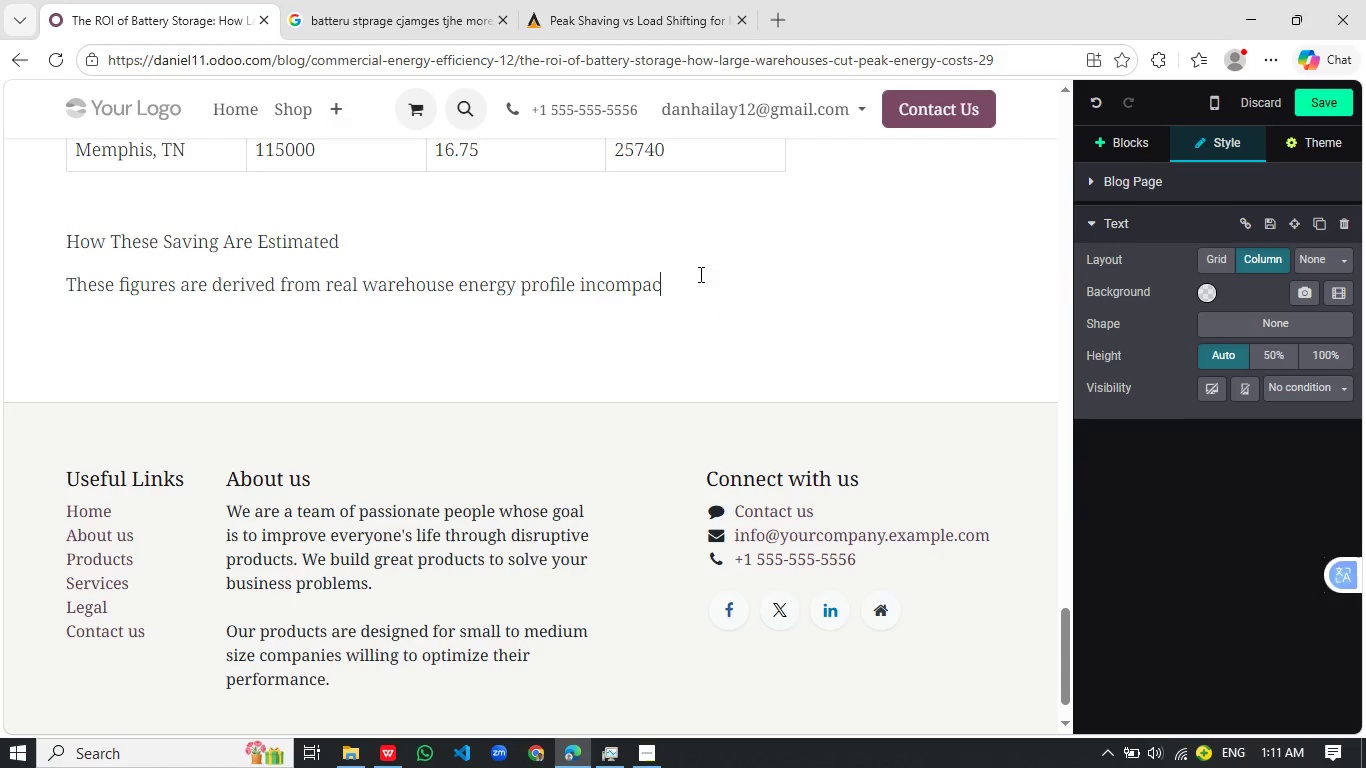 
key(Backspace)
 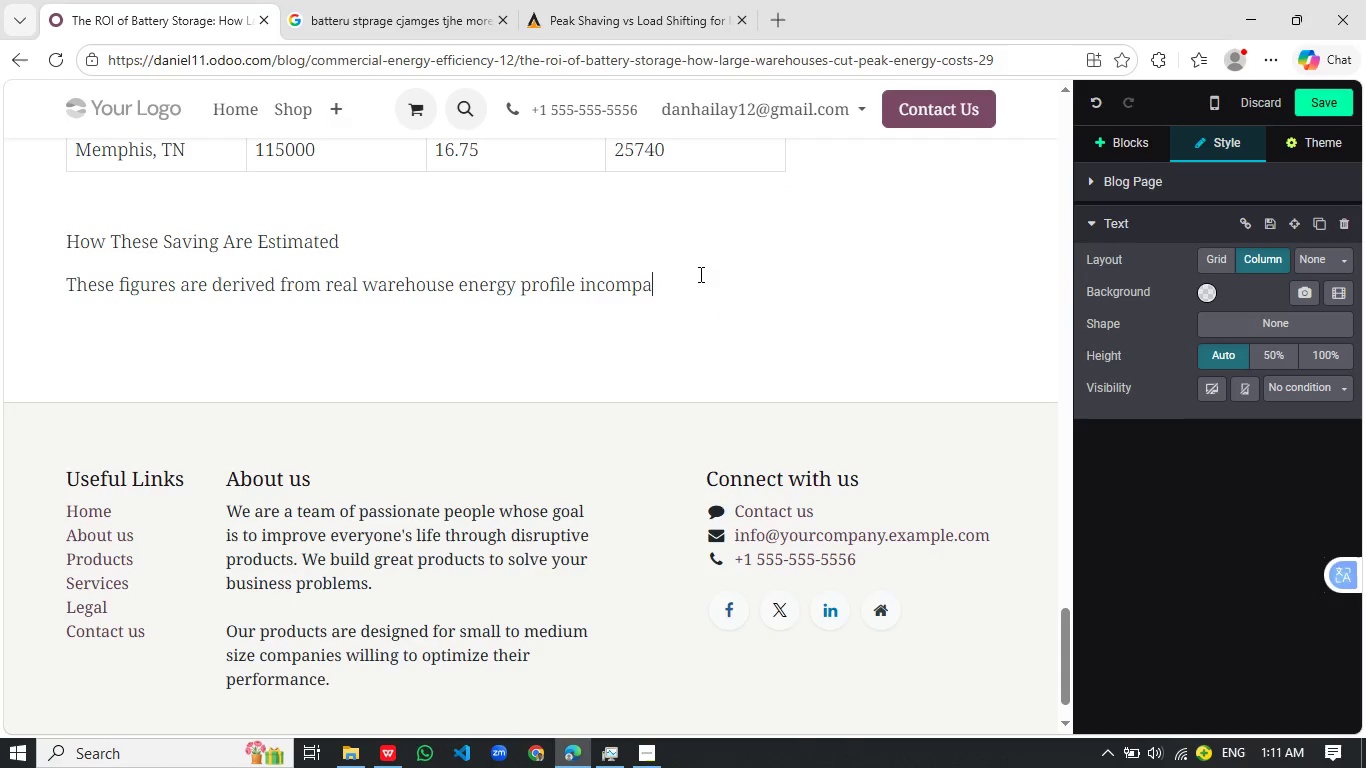 
key(Backspace)
 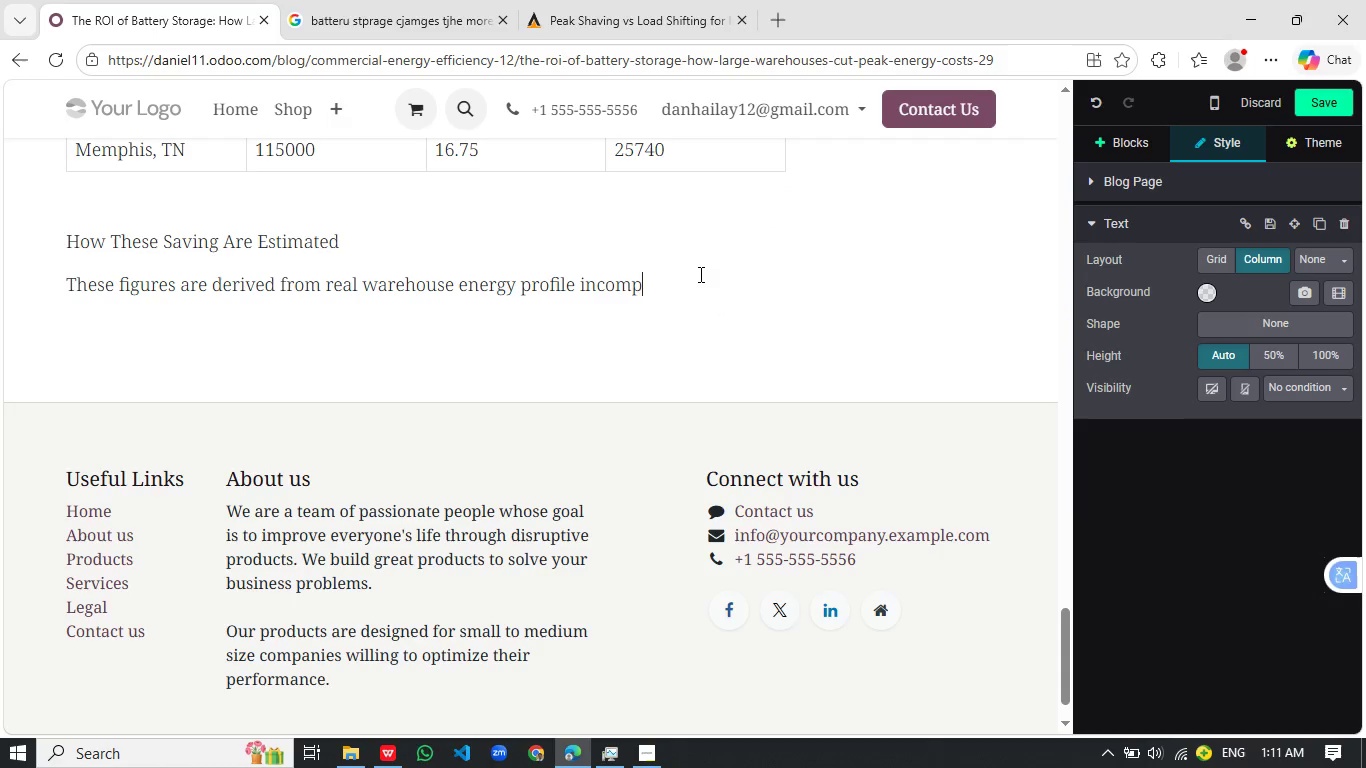 
key(Backspace)
 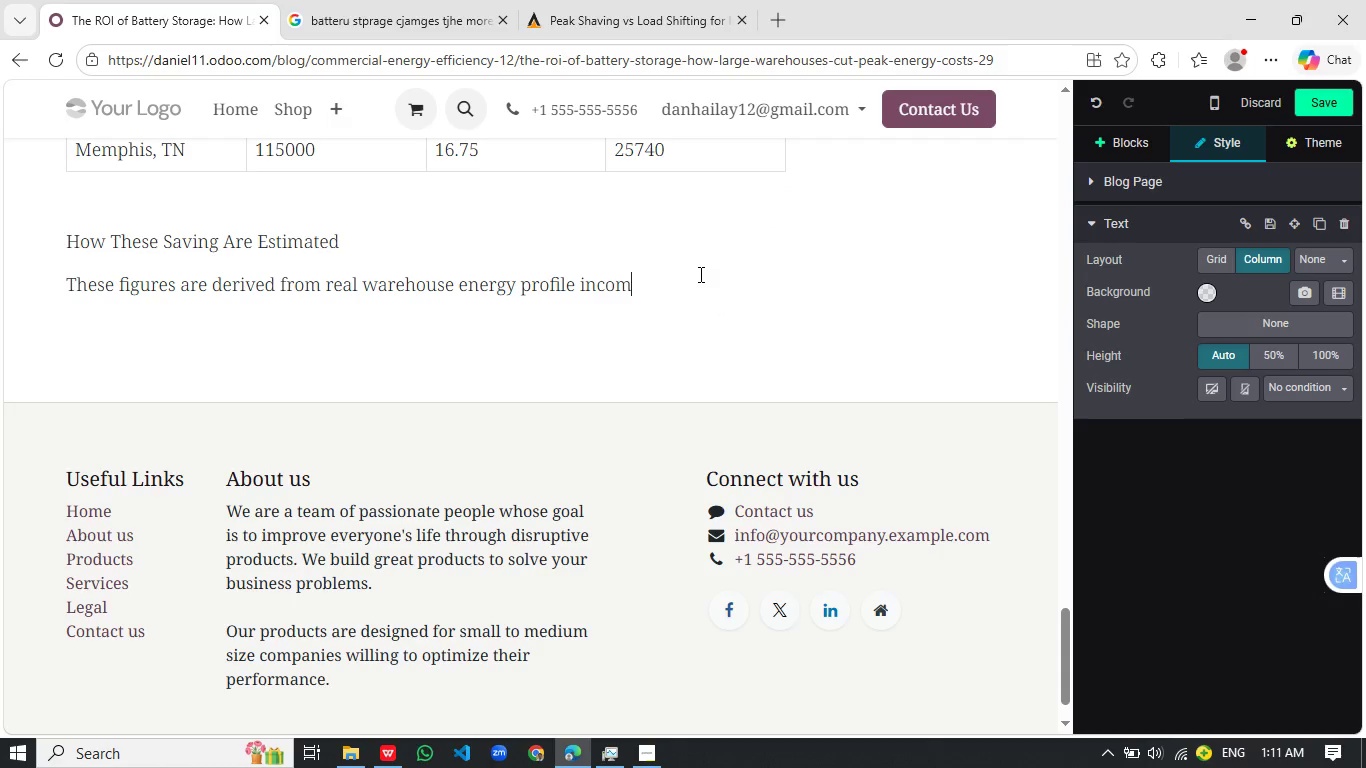 
key(Backspace)
 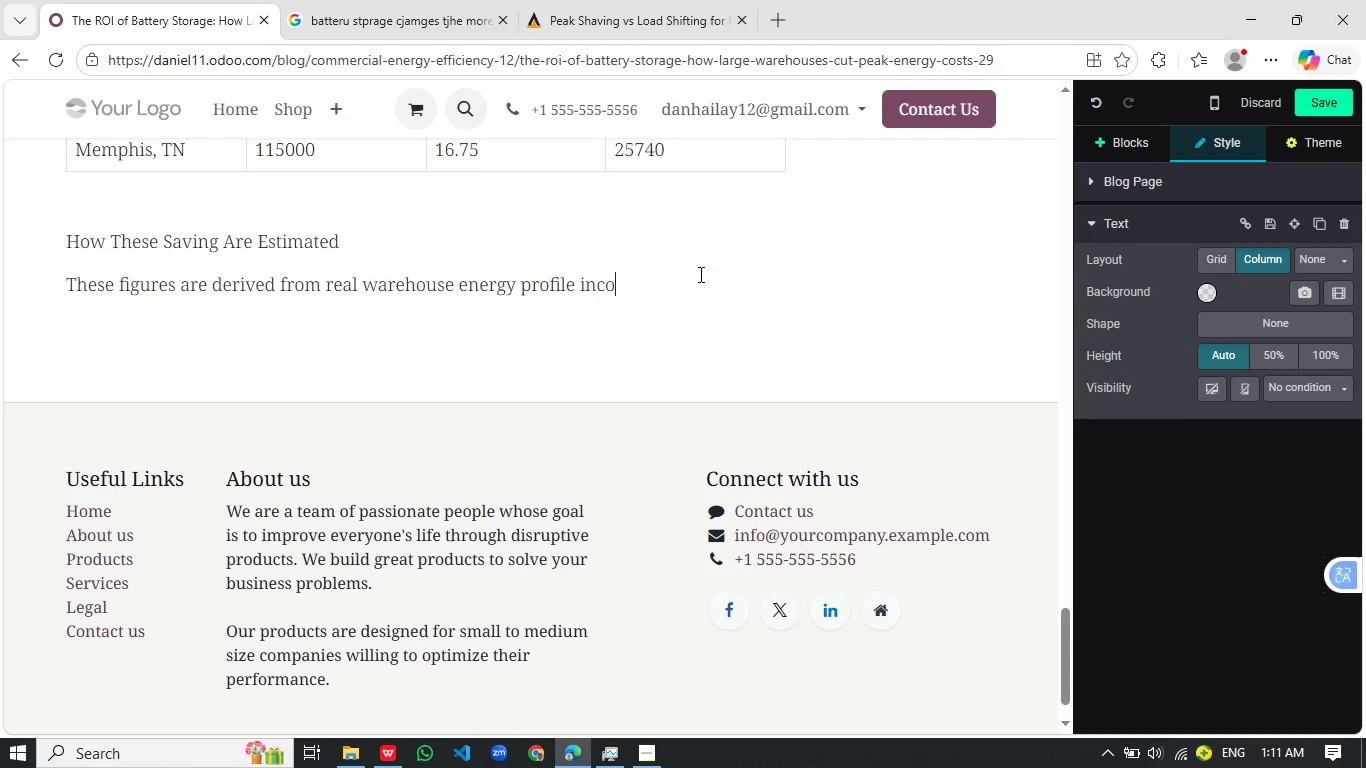 
key(Backspace)
 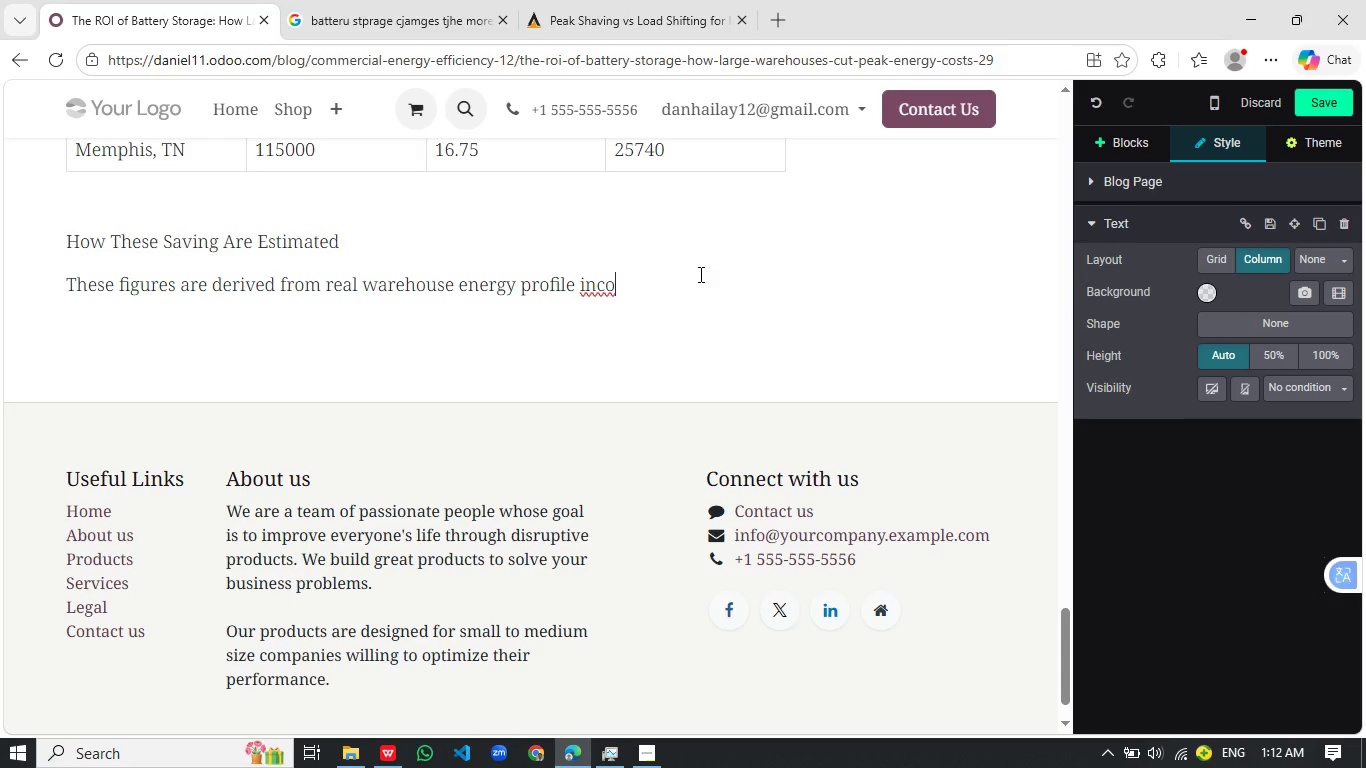 
wait(12.19)
 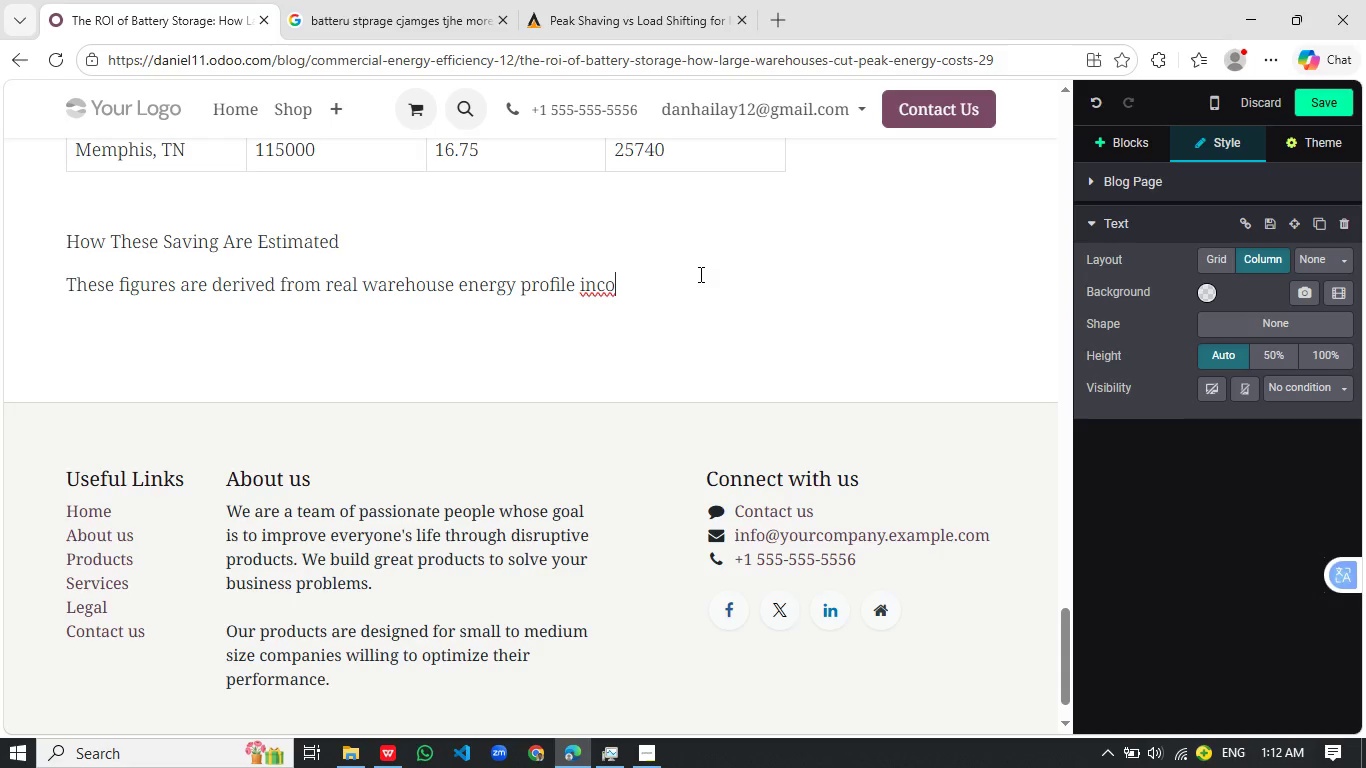 
type(rporating facility size, regional peak demand charges)
 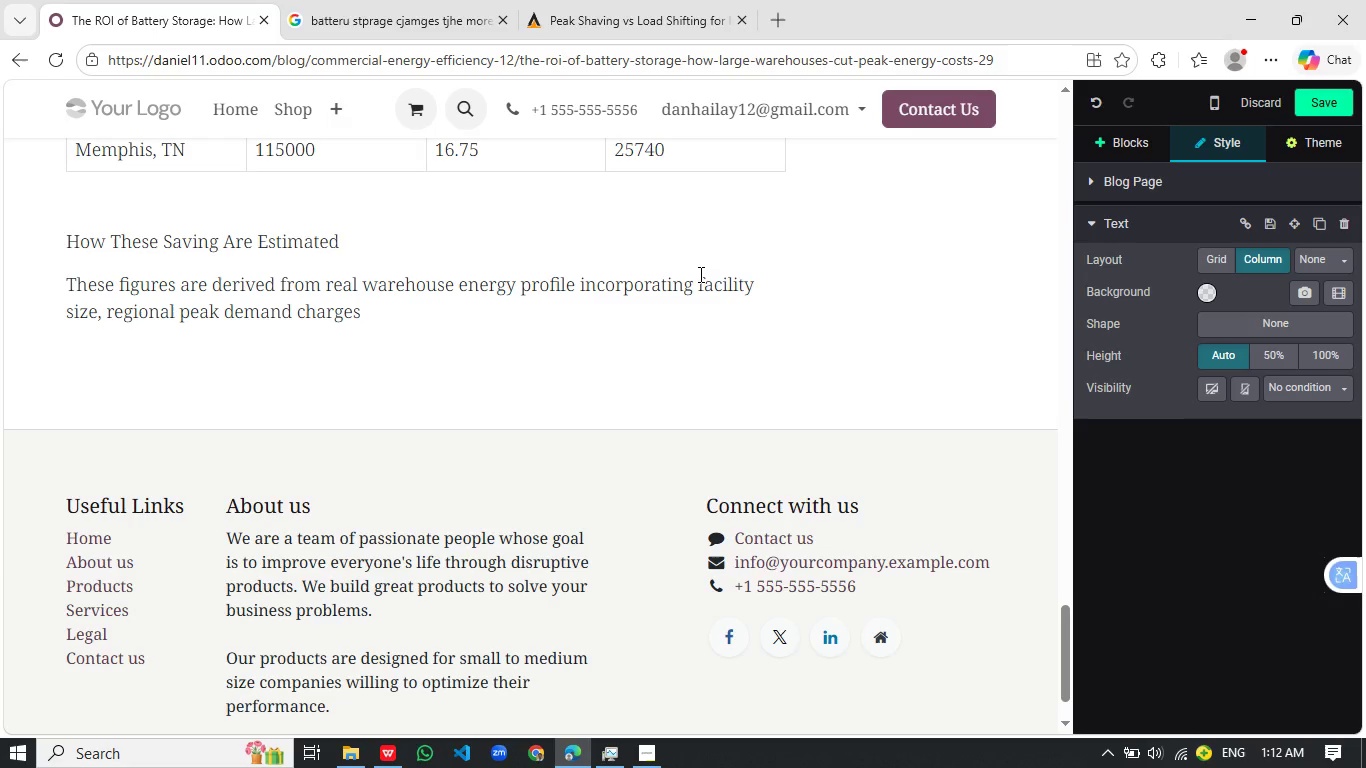 
type(, and existing utility cose)
key(Backspace)
type(t structures.)
 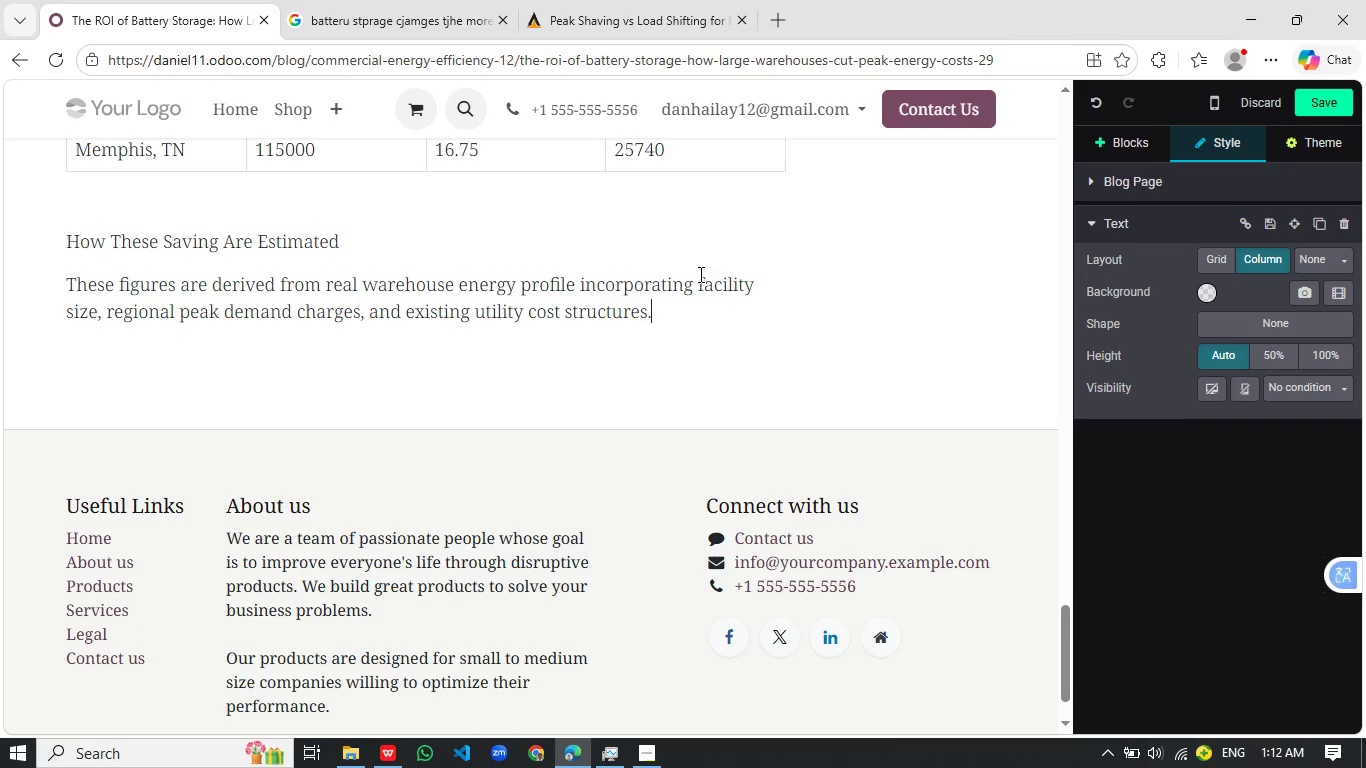 
key(Enter)
 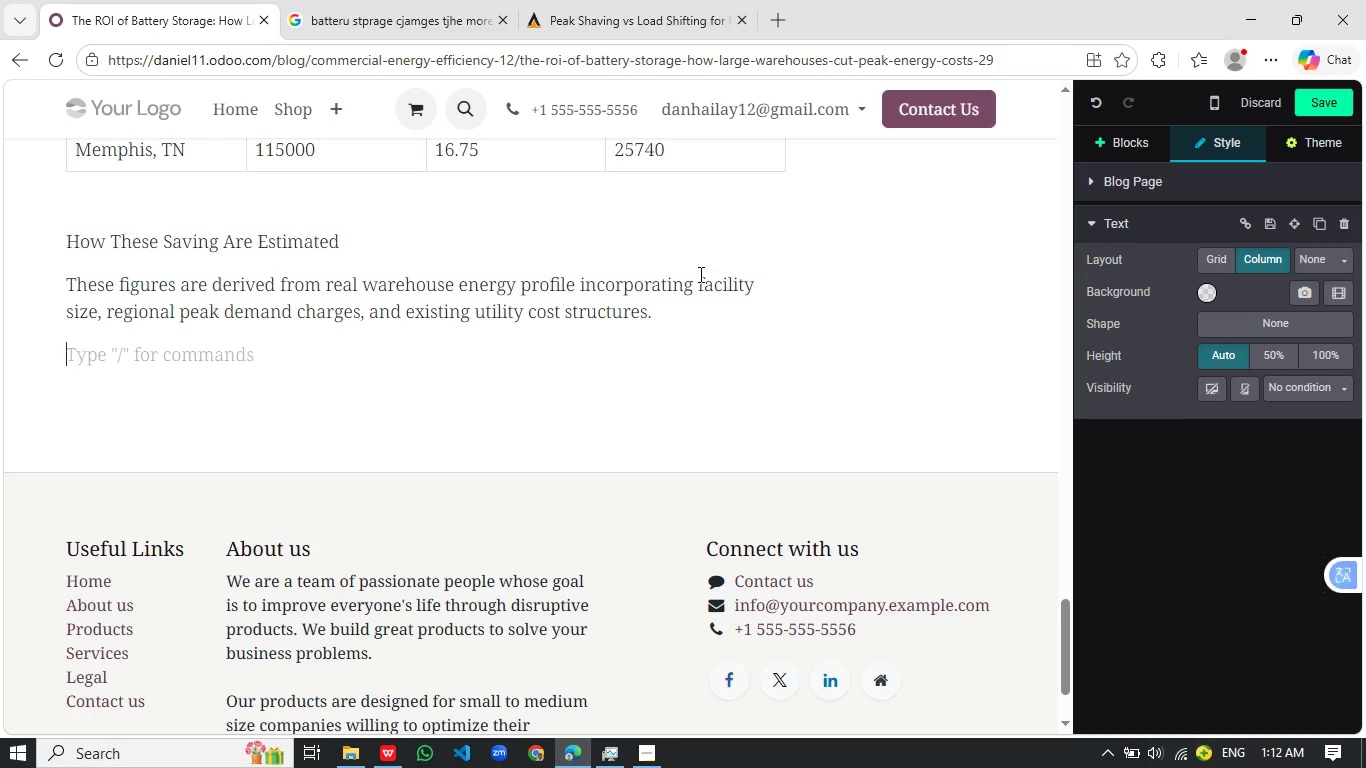 
type(Ex)
key(Backspace)
type(stimated saving reflect the imp)
key(Backspace)
type(act)
key(Backspace)
key(Backspace)
key(Backspace)
type(pact)
 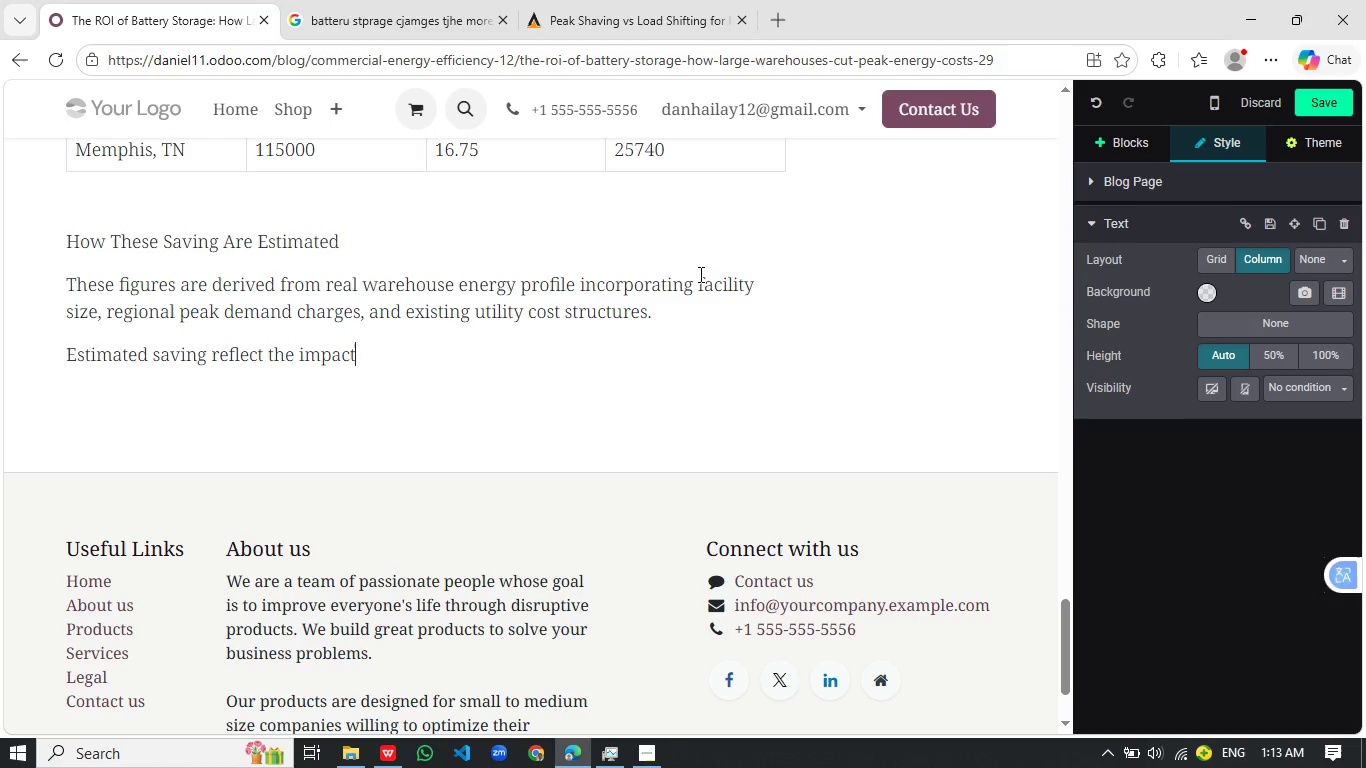 
wait(35.89)
 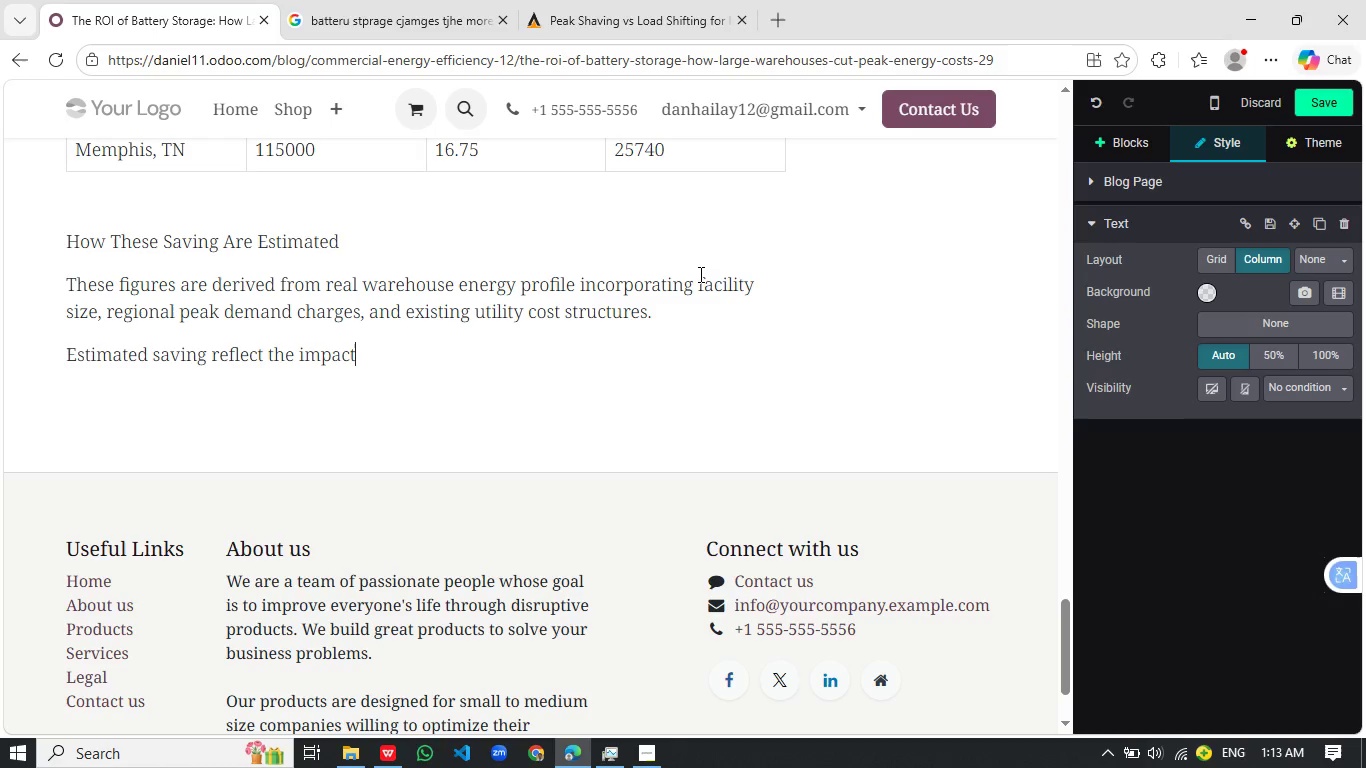 
type( of reucing peak demand throght)
key(Backspace)
 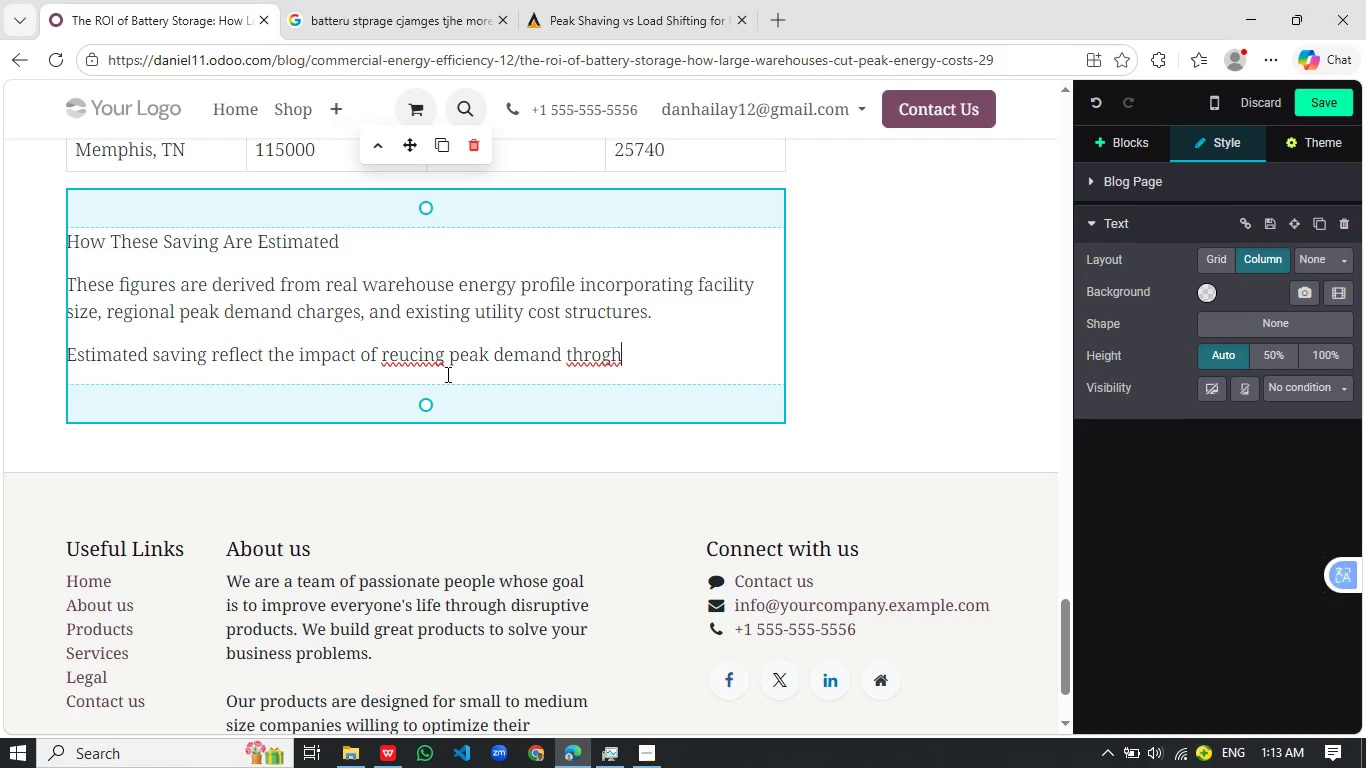 
left_click([401, 364])
 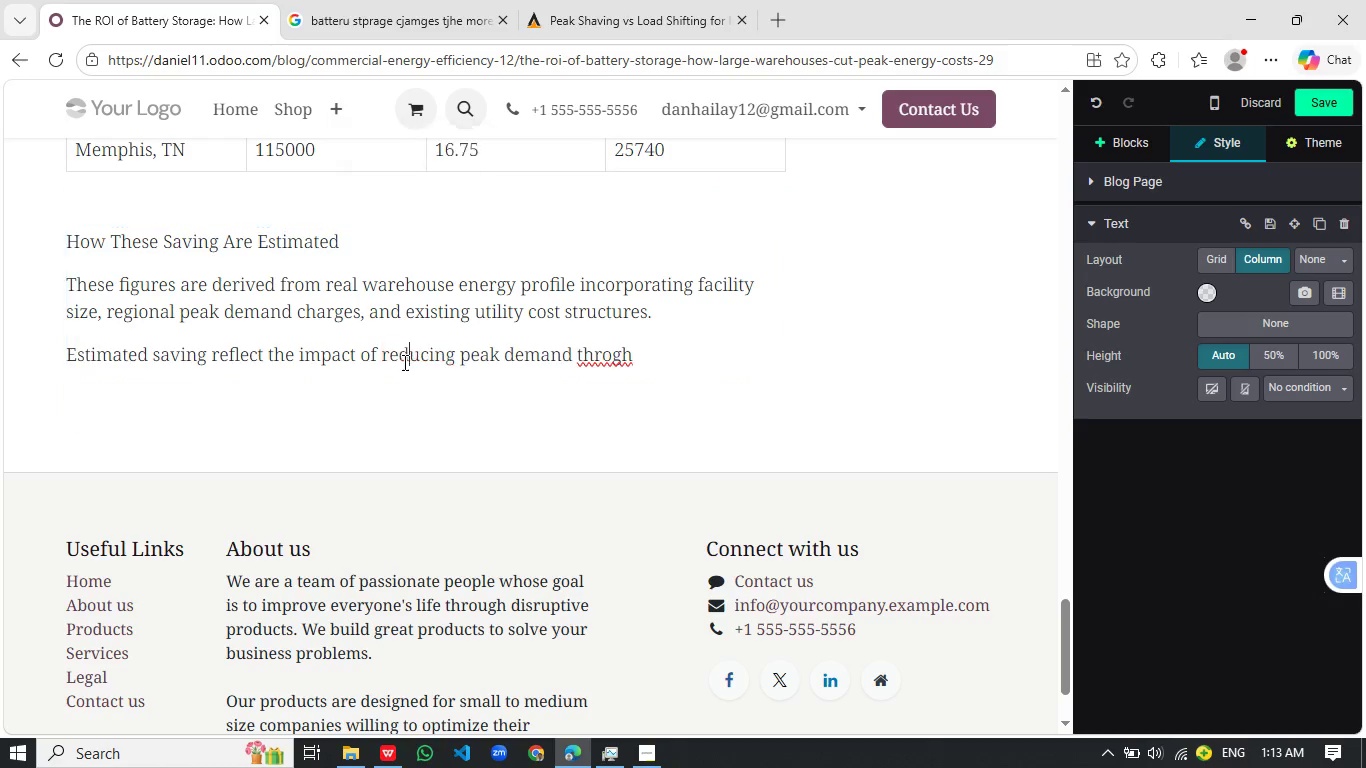 
key(D)
 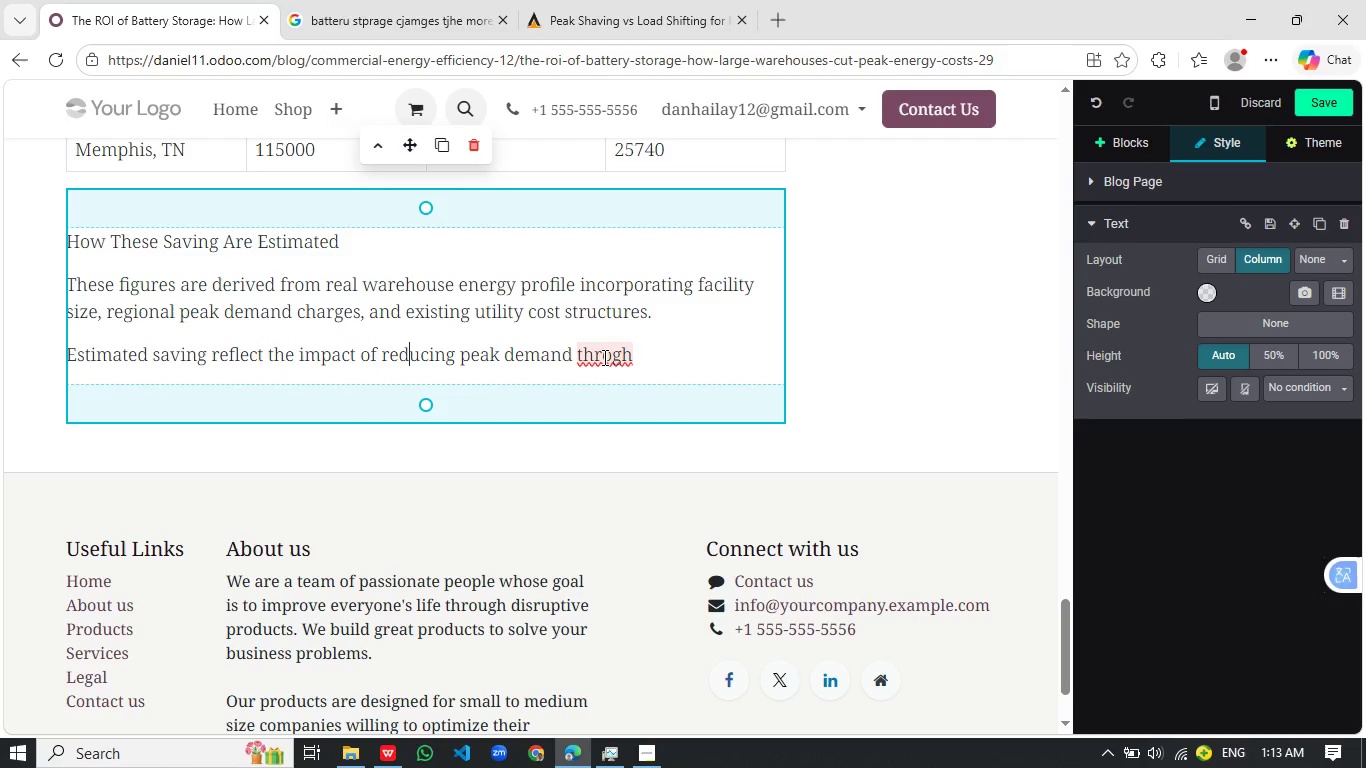 
left_click([603, 357])
 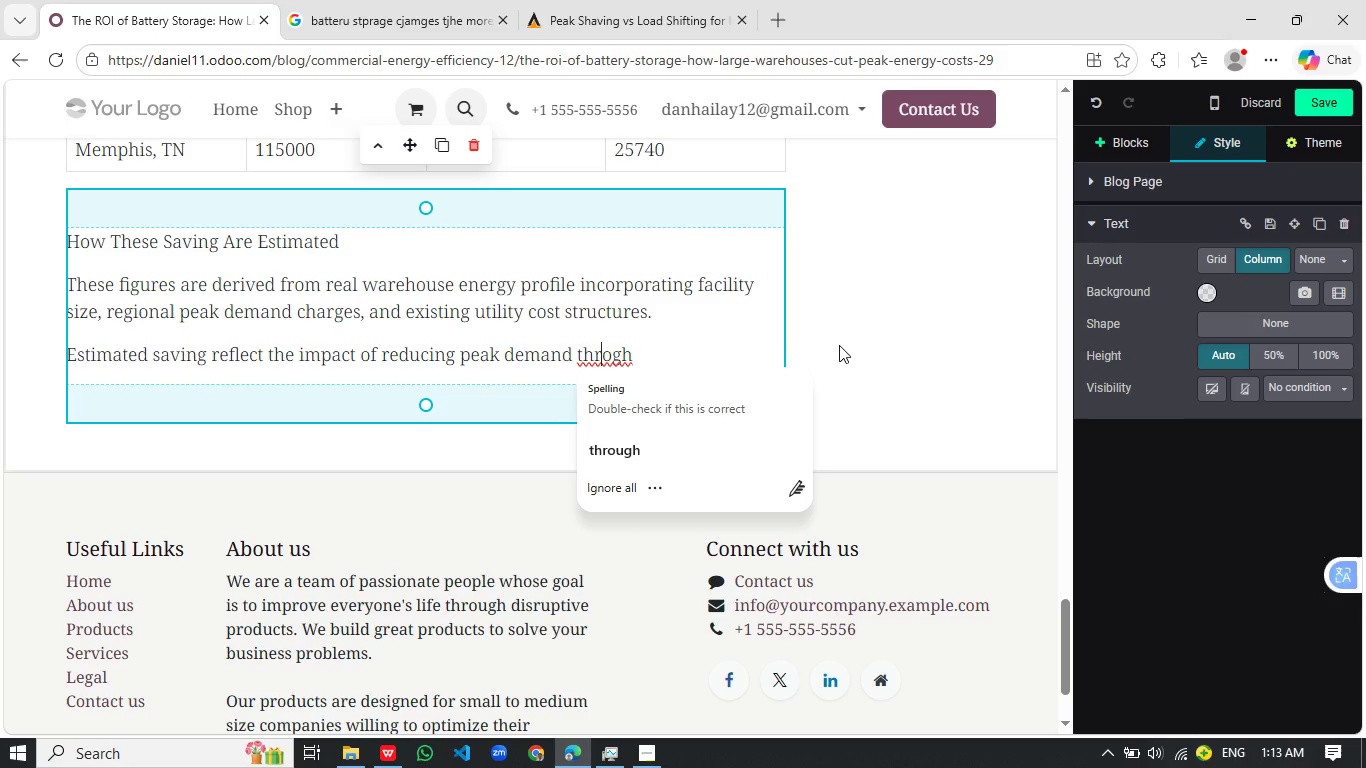 
key(ArrowRight)
 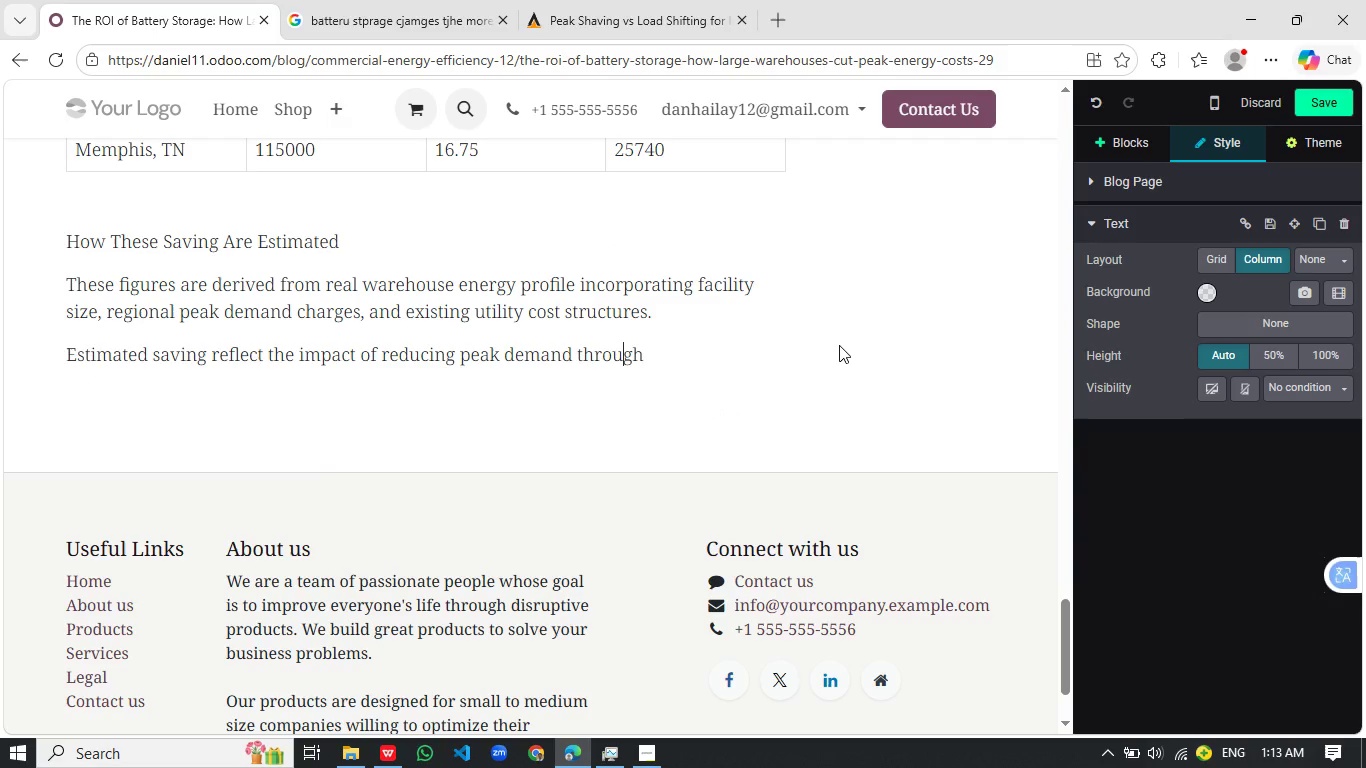 
key(U)
 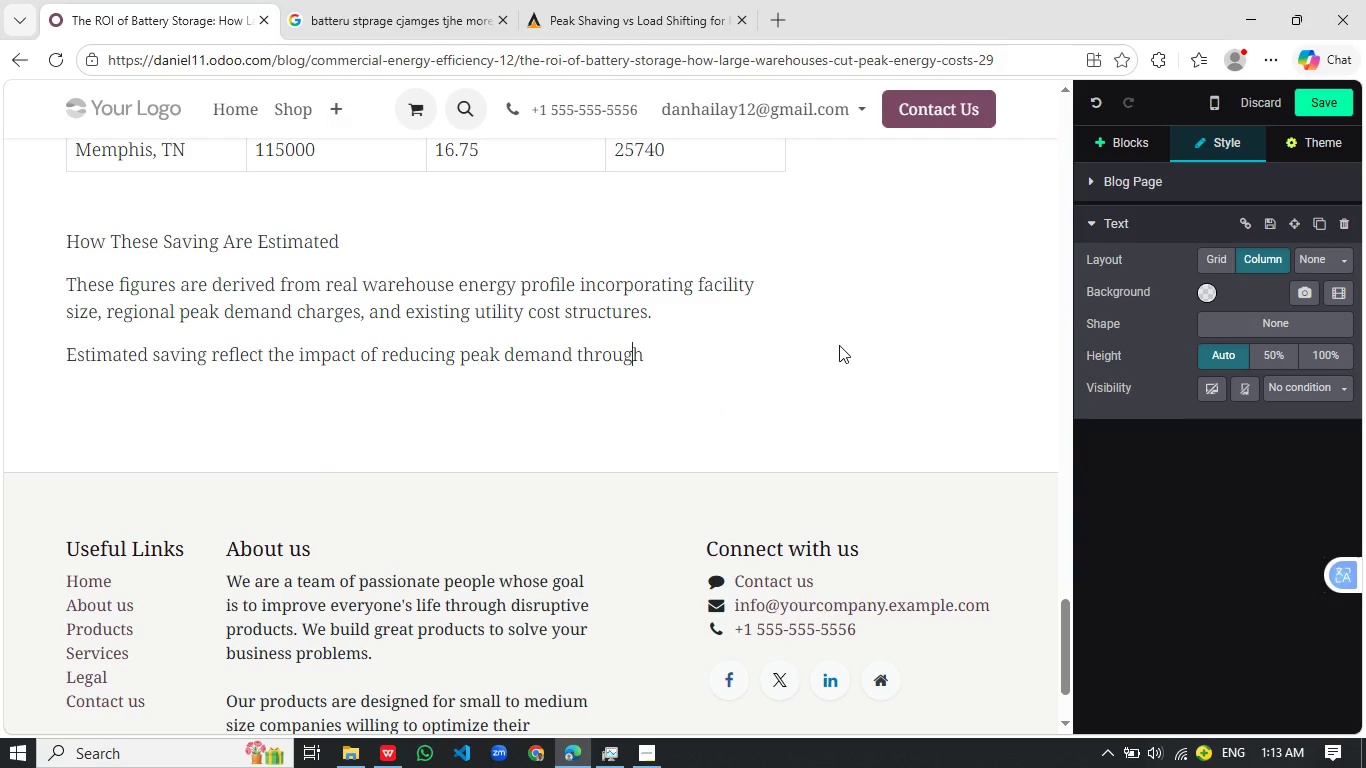 
key(ArrowRight)
 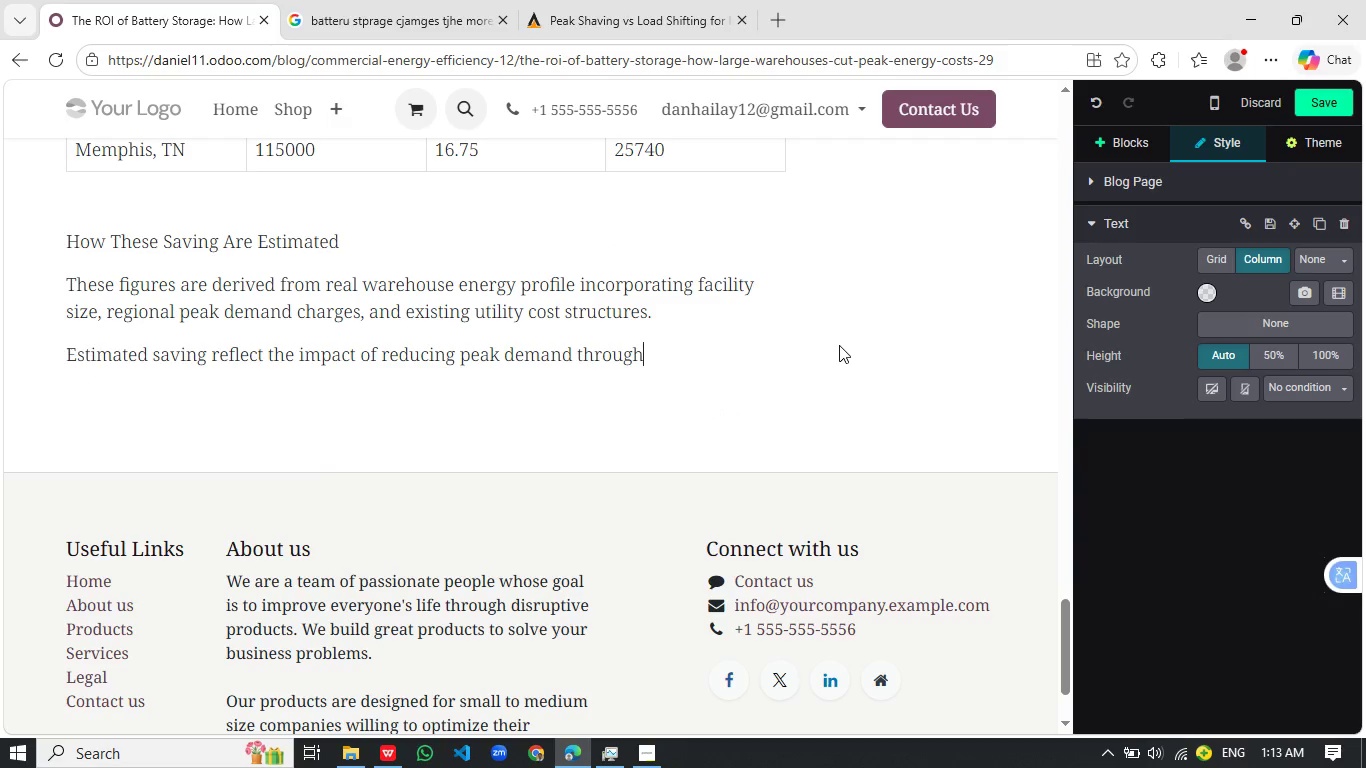 
key(ArrowRight)
 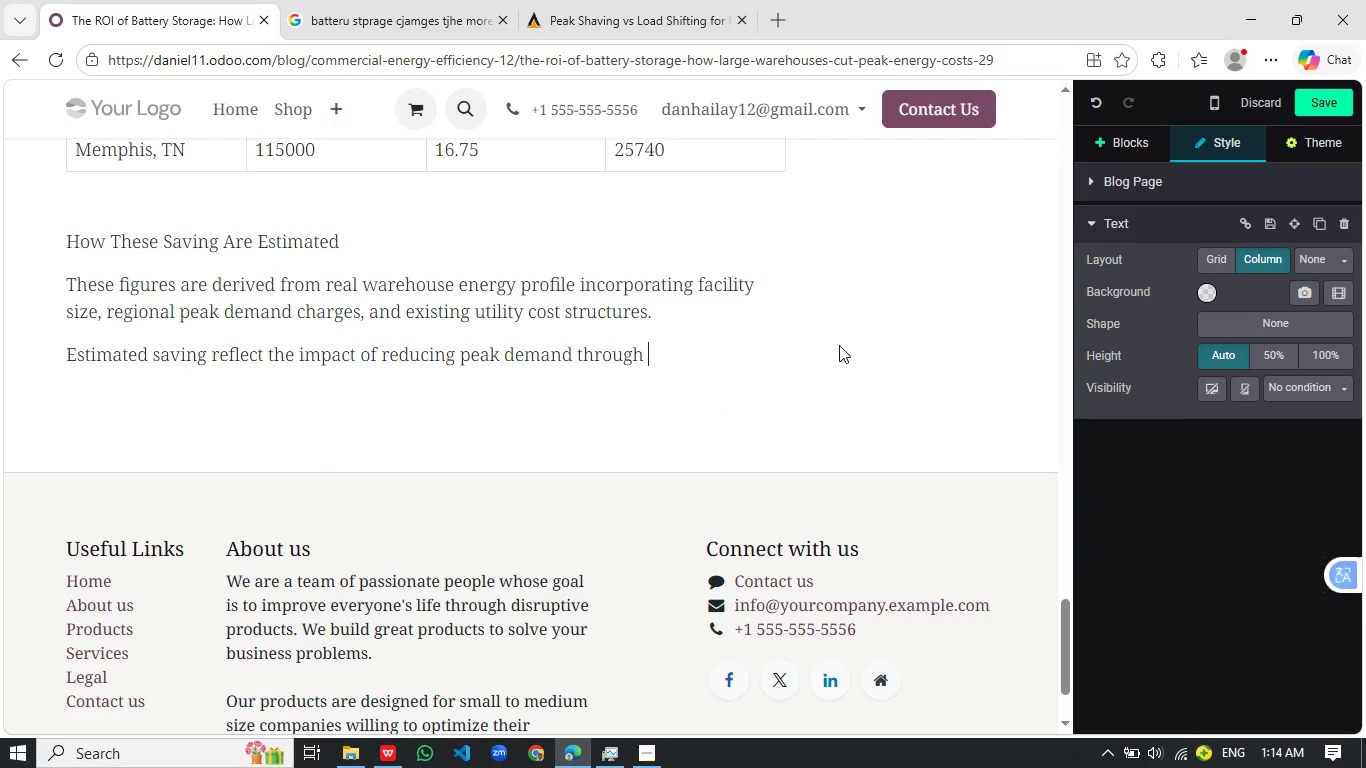 
type( battery storage system, e)
key(Backspace)
type(which shift energy uas)
key(Backspace)
type(s)
key(Backspace)
type(a)
key(Backspace)
key(Backspace)
type(sa)
 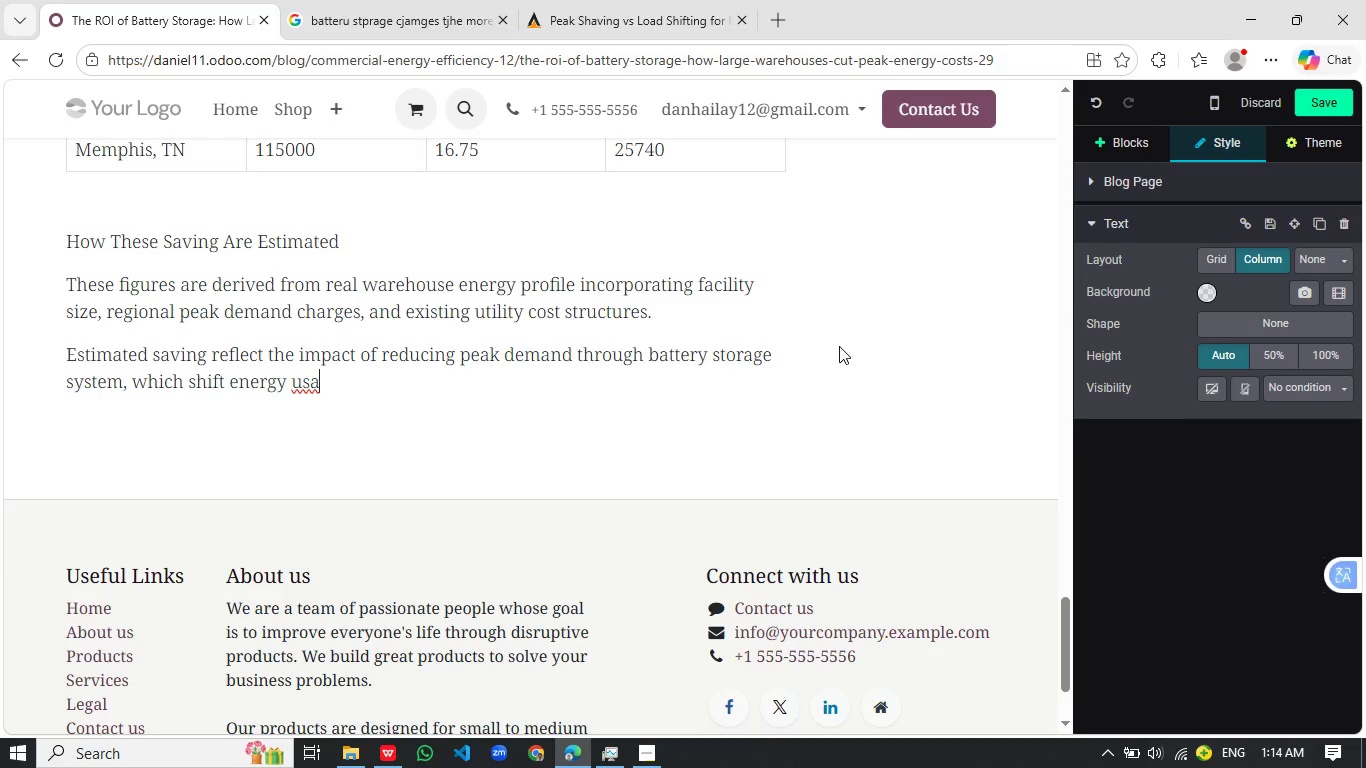 
type(ge away from high-cost prios)
key(Backspace)
type(d)
 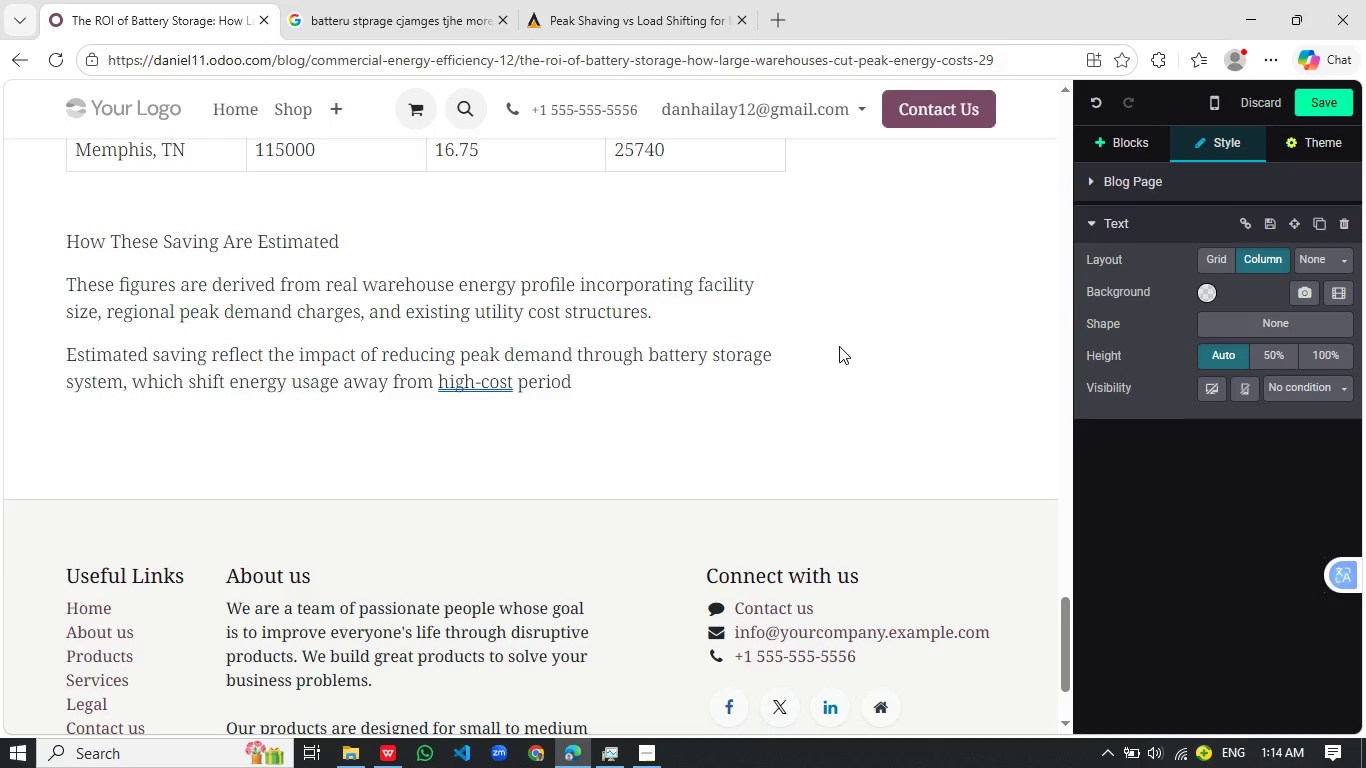 
left_click_drag(start_coordinate=[482, 439], to_coordinate=[490, 394])
 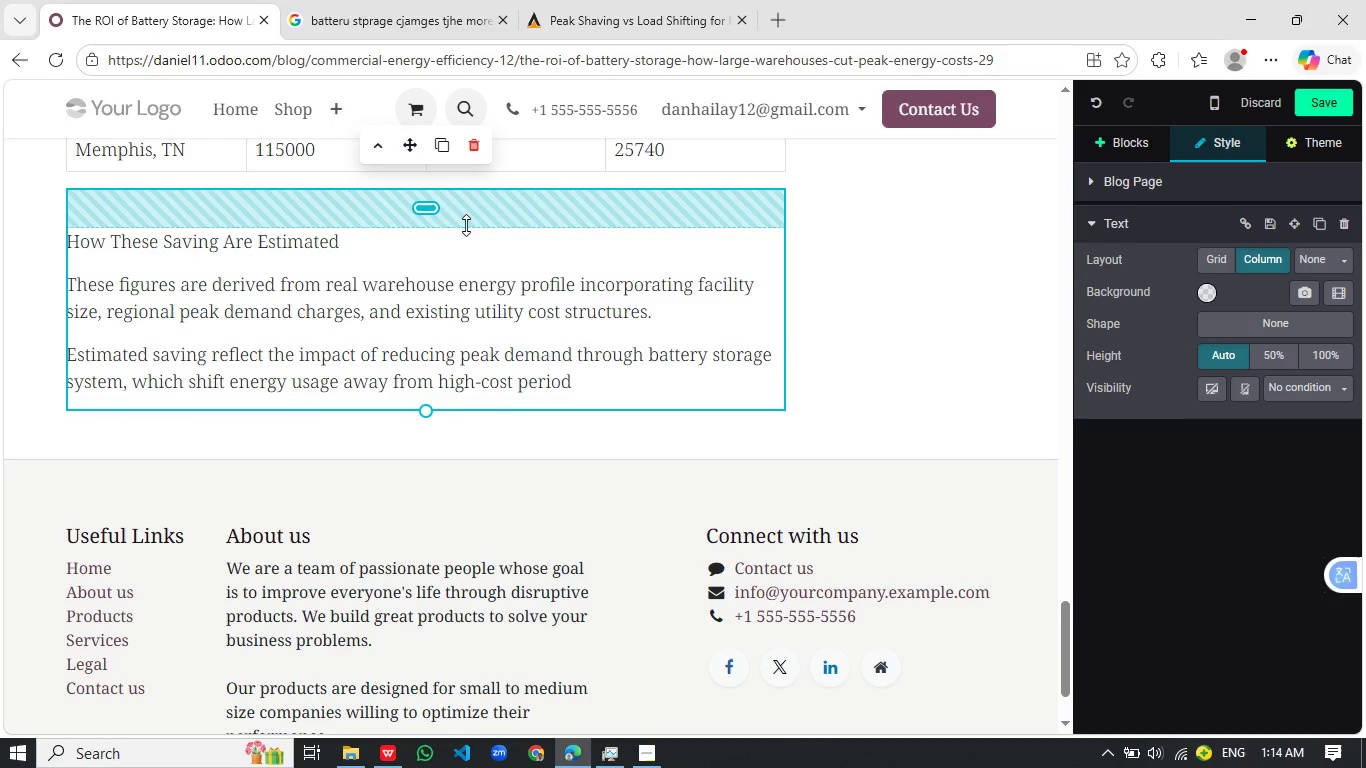 
left_click_drag(start_coordinate=[466, 225], to_coordinate=[486, 174])
 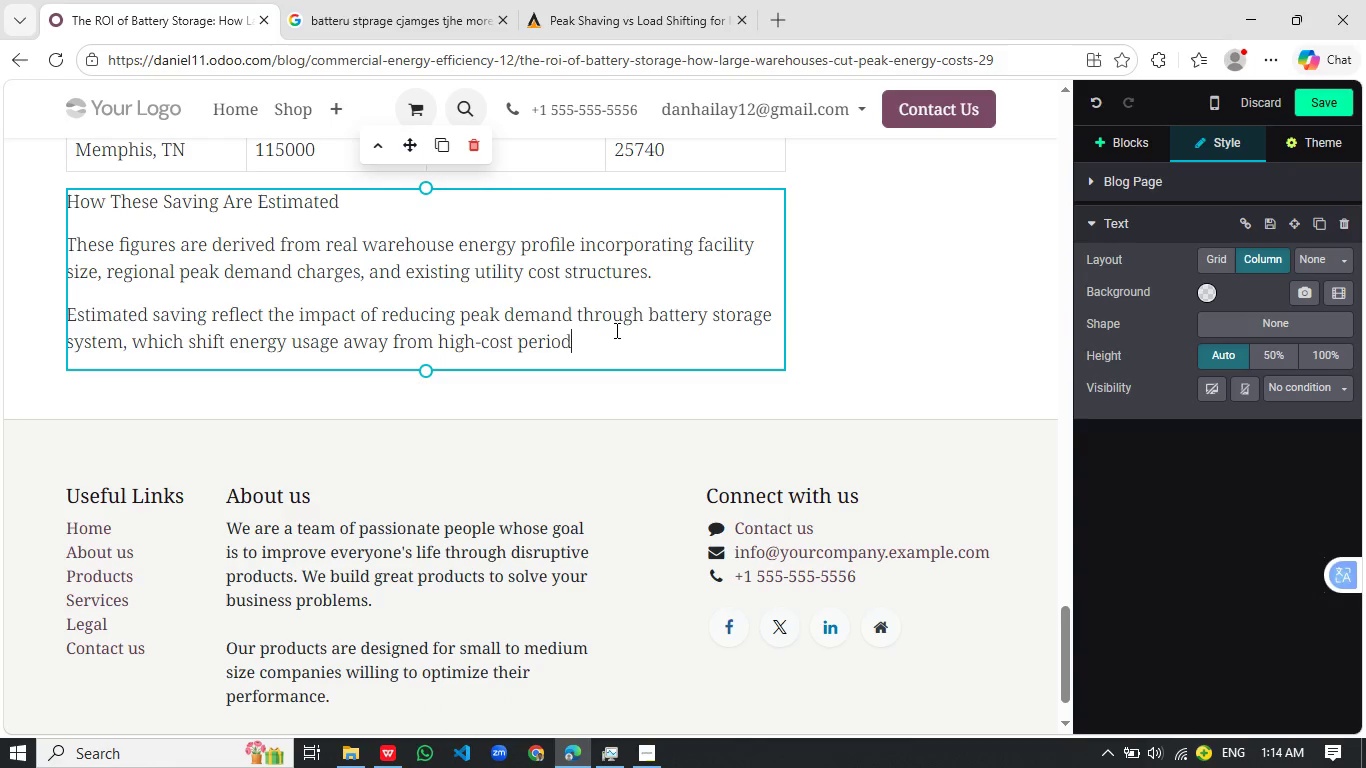 
left_click([615, 330])
 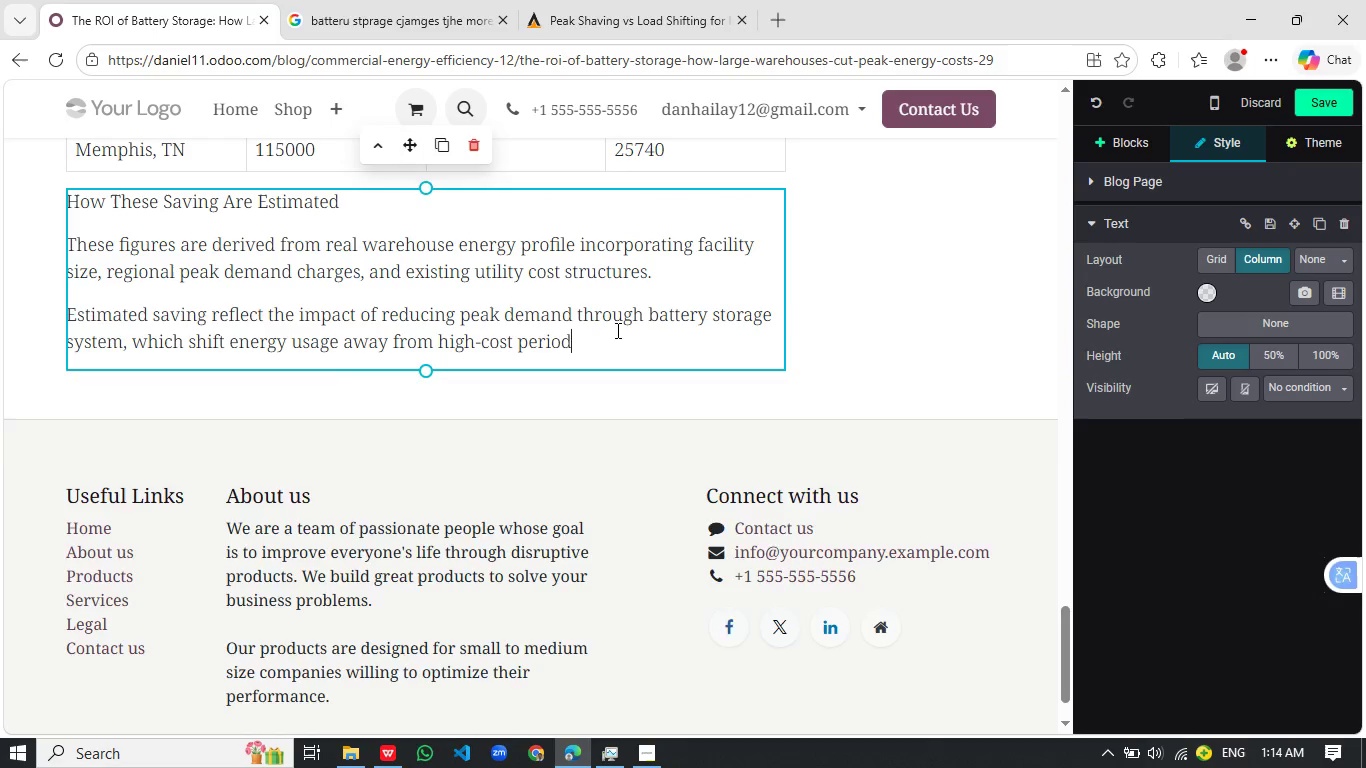 
key(Enter)
 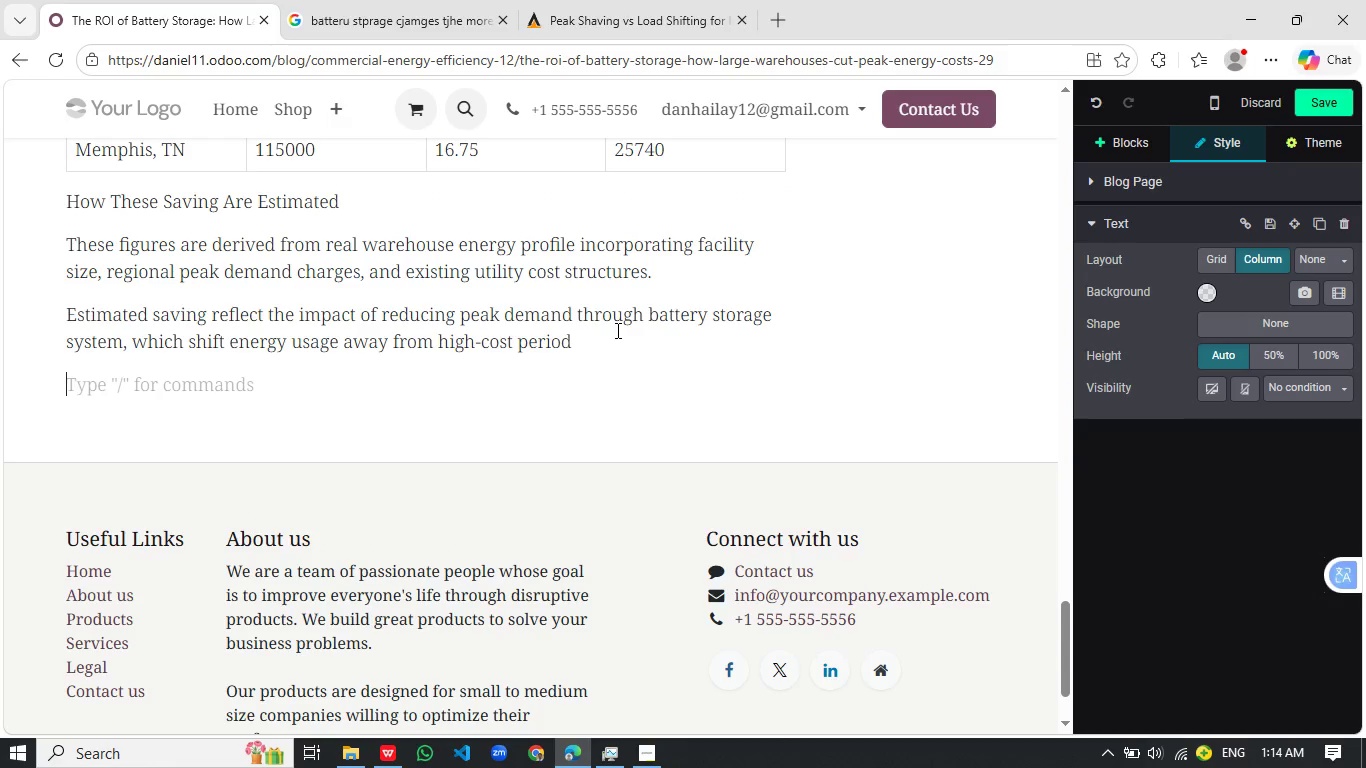 
type(Larger warchelling)
 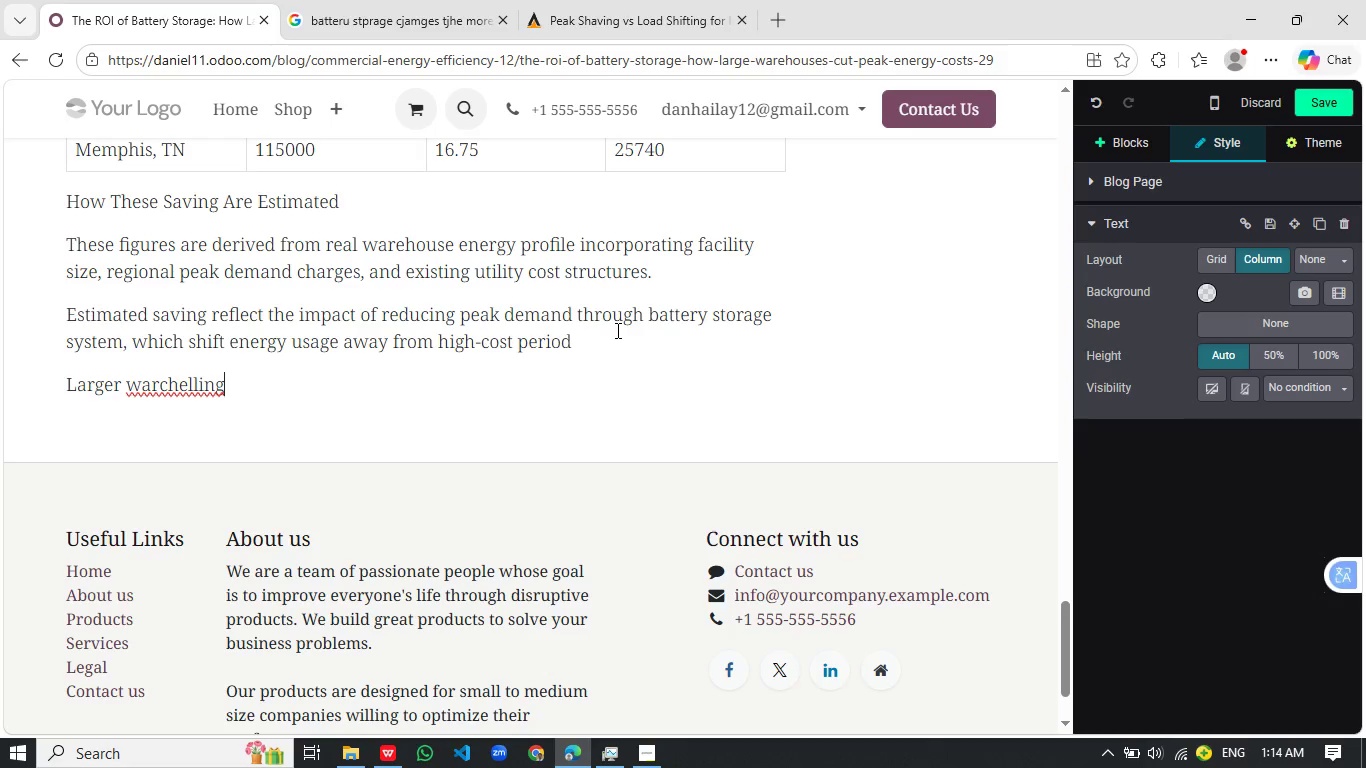 
wait(5.23)
 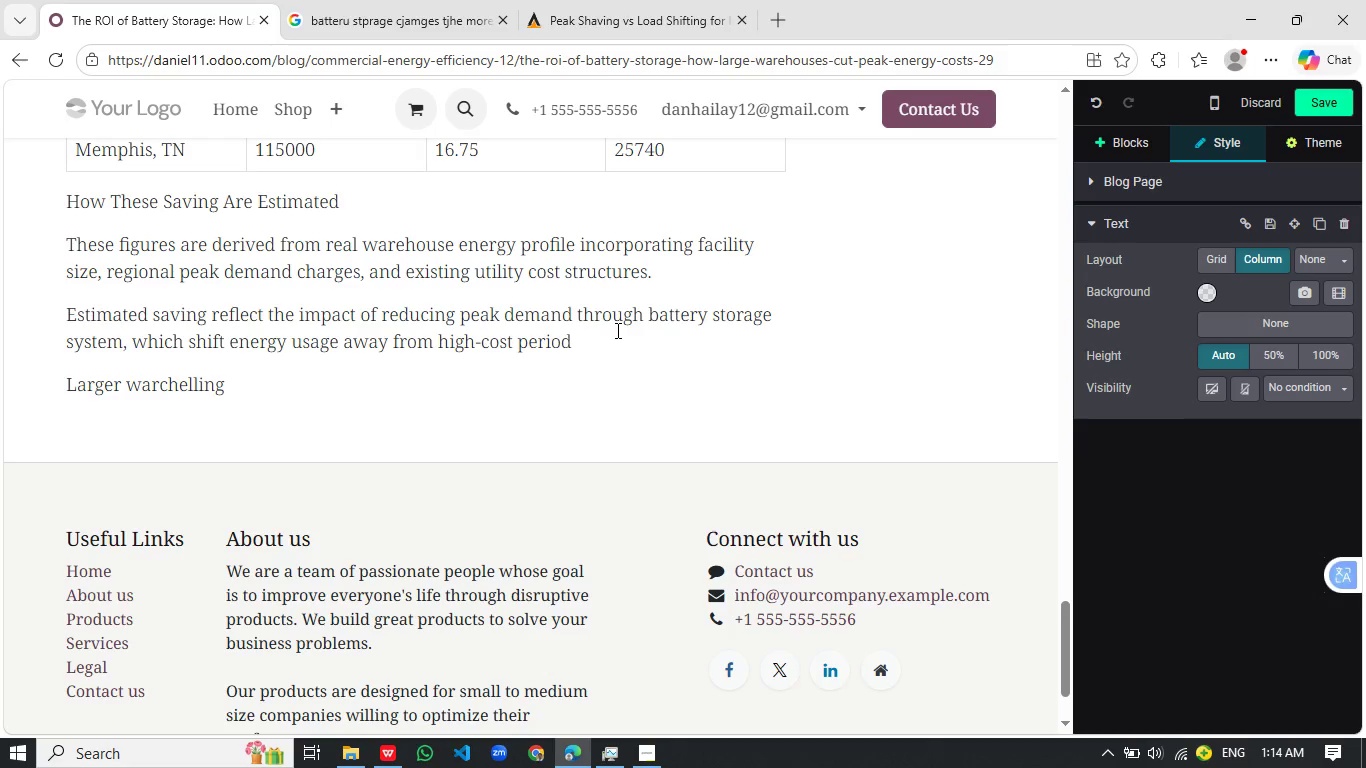 
key(Backspace)
key(Backspace)
key(Backspace)
key(Backspace)
key(Backspace)
key(Backspace)
key(Backspace)
key(Backspace)
key(Backspace)
type(c)
key(Backspace)
type(rchouse with higer)
 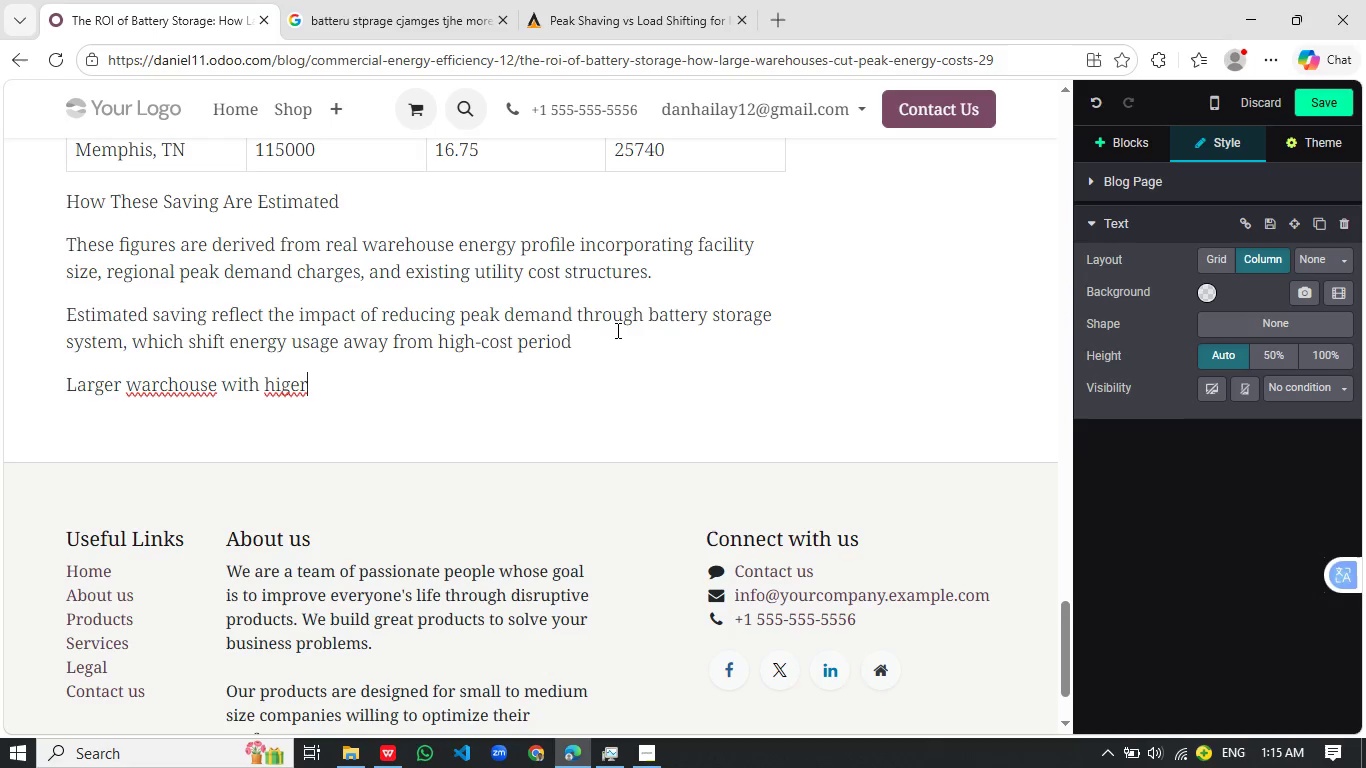 
key(Backspace)
key(Backspace)
type(her demand charges type)
key(Backspace)
key(Backspace)
type(pi)
 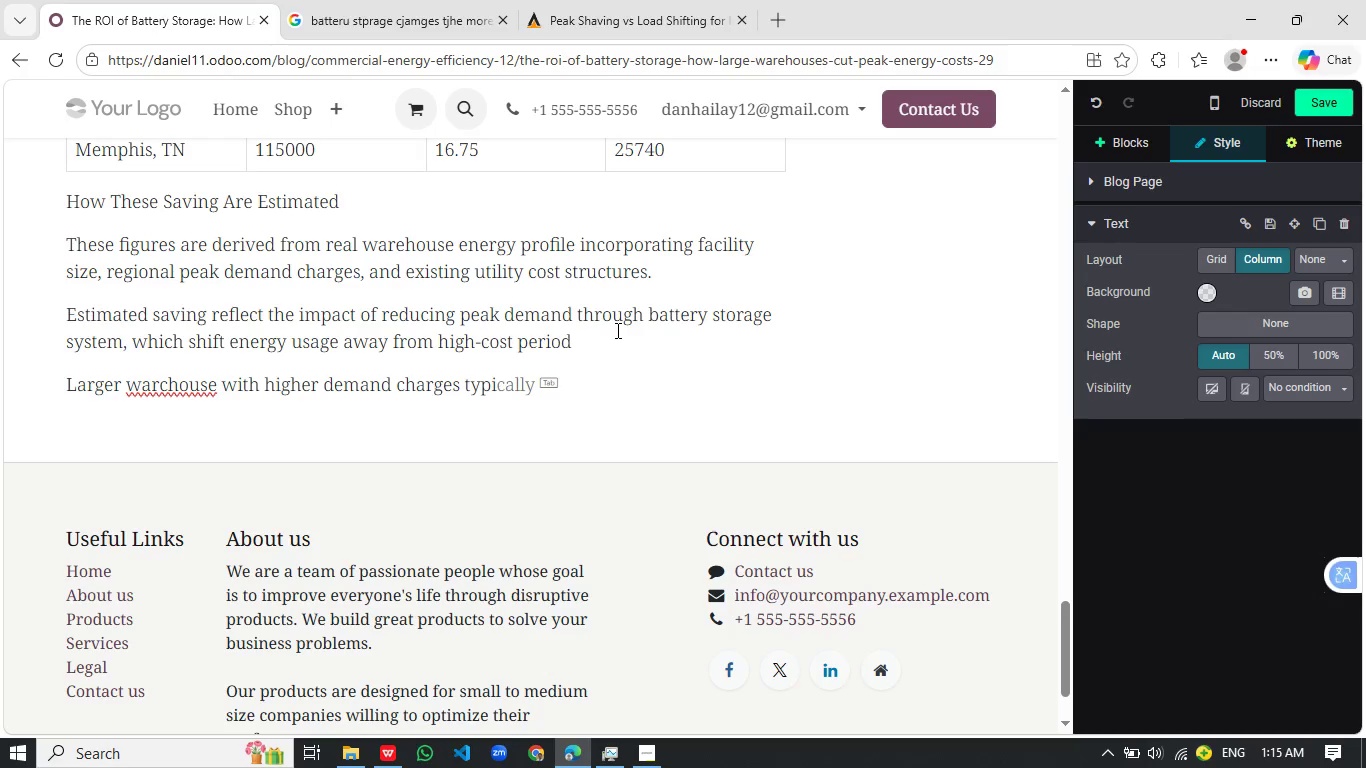 
wait(9.44)
 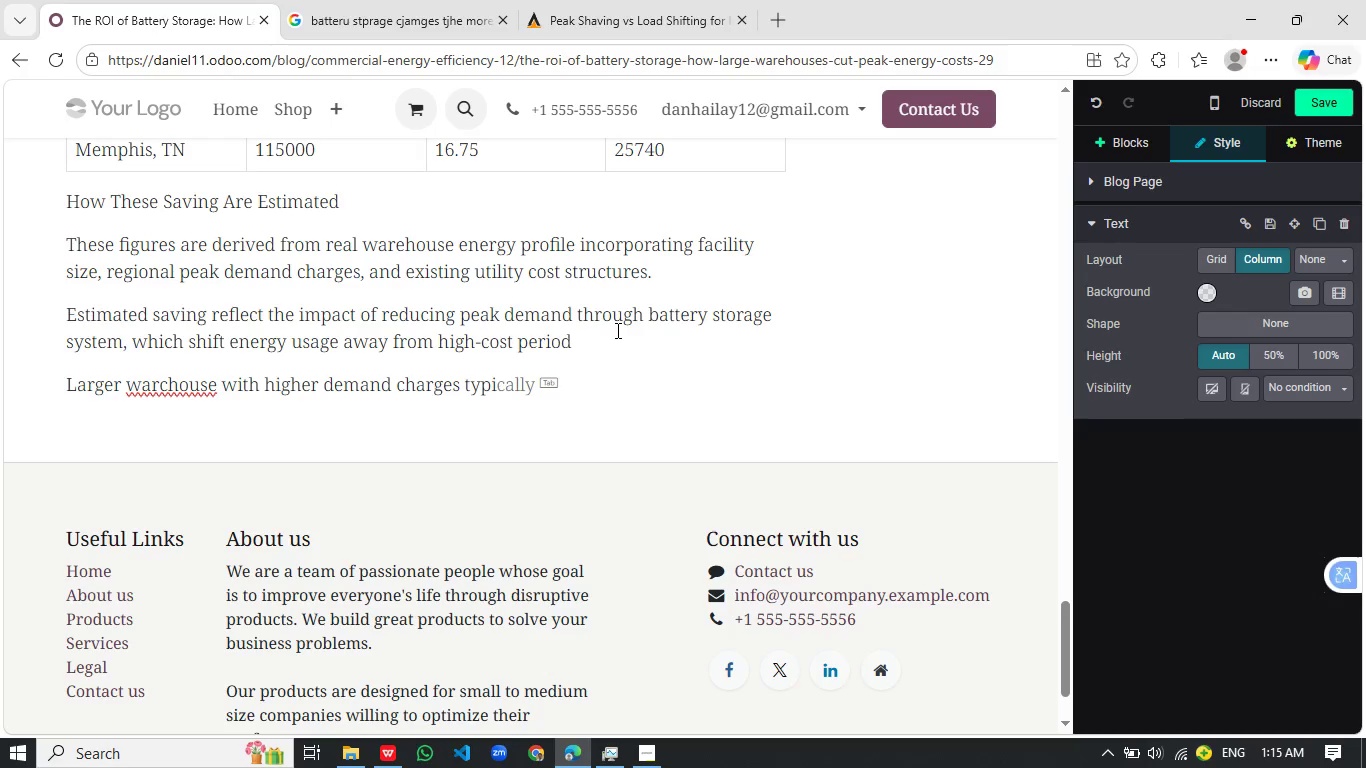 
left_click([158, 386])
 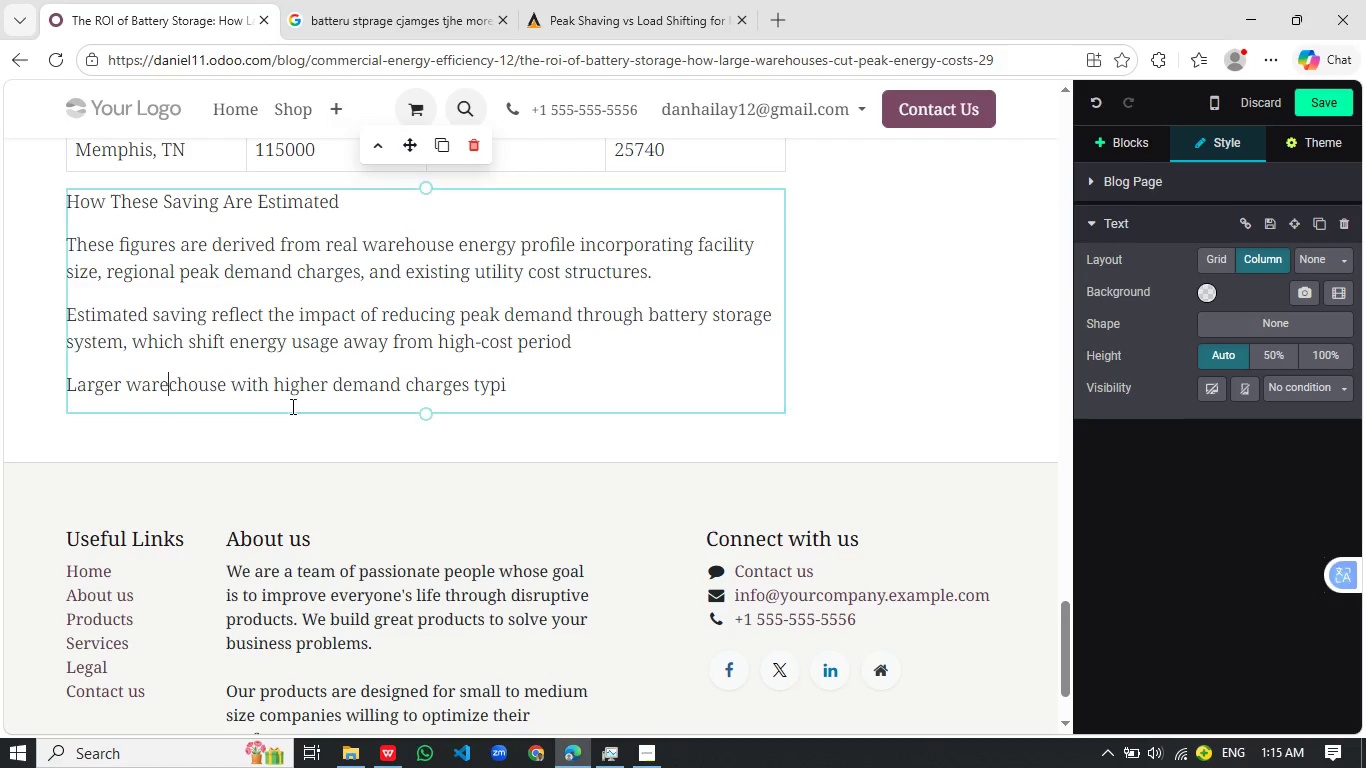 
key(E)
 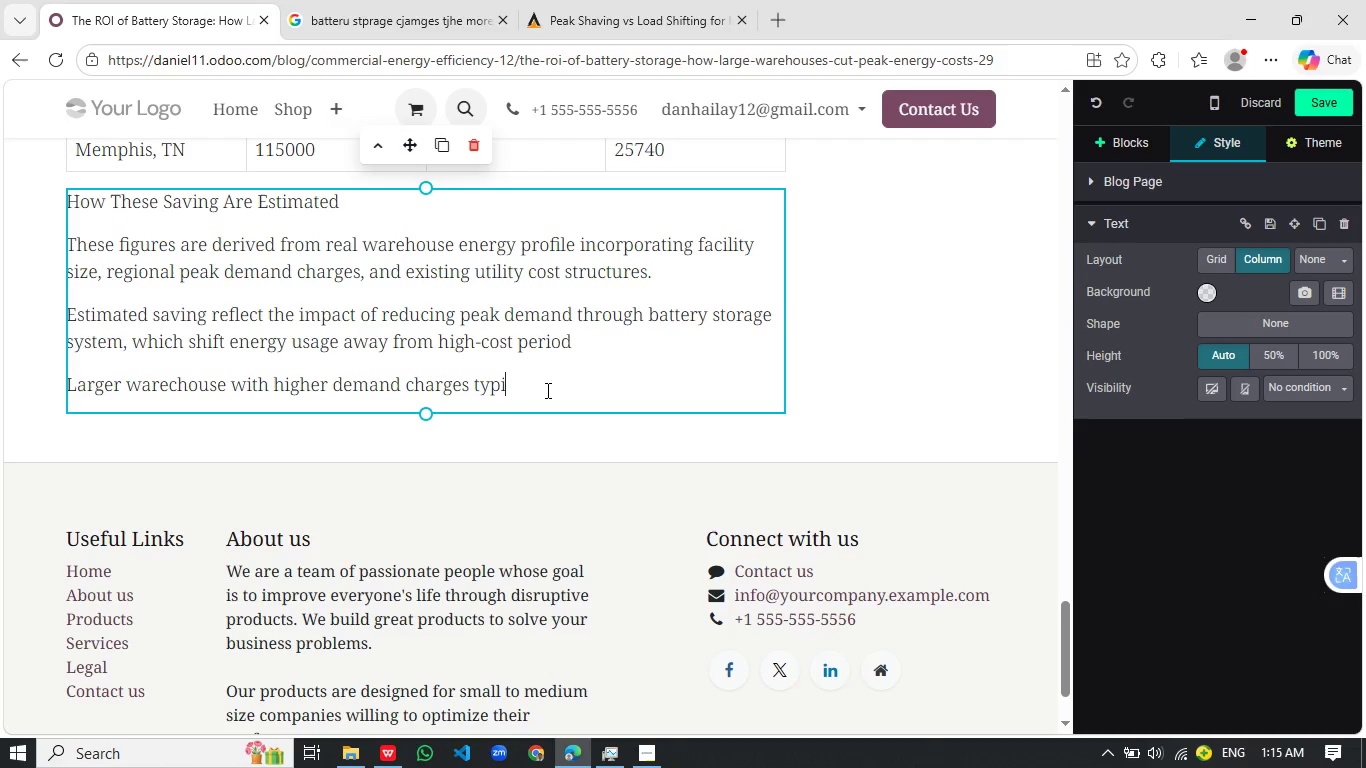 
left_click([546, 390])
 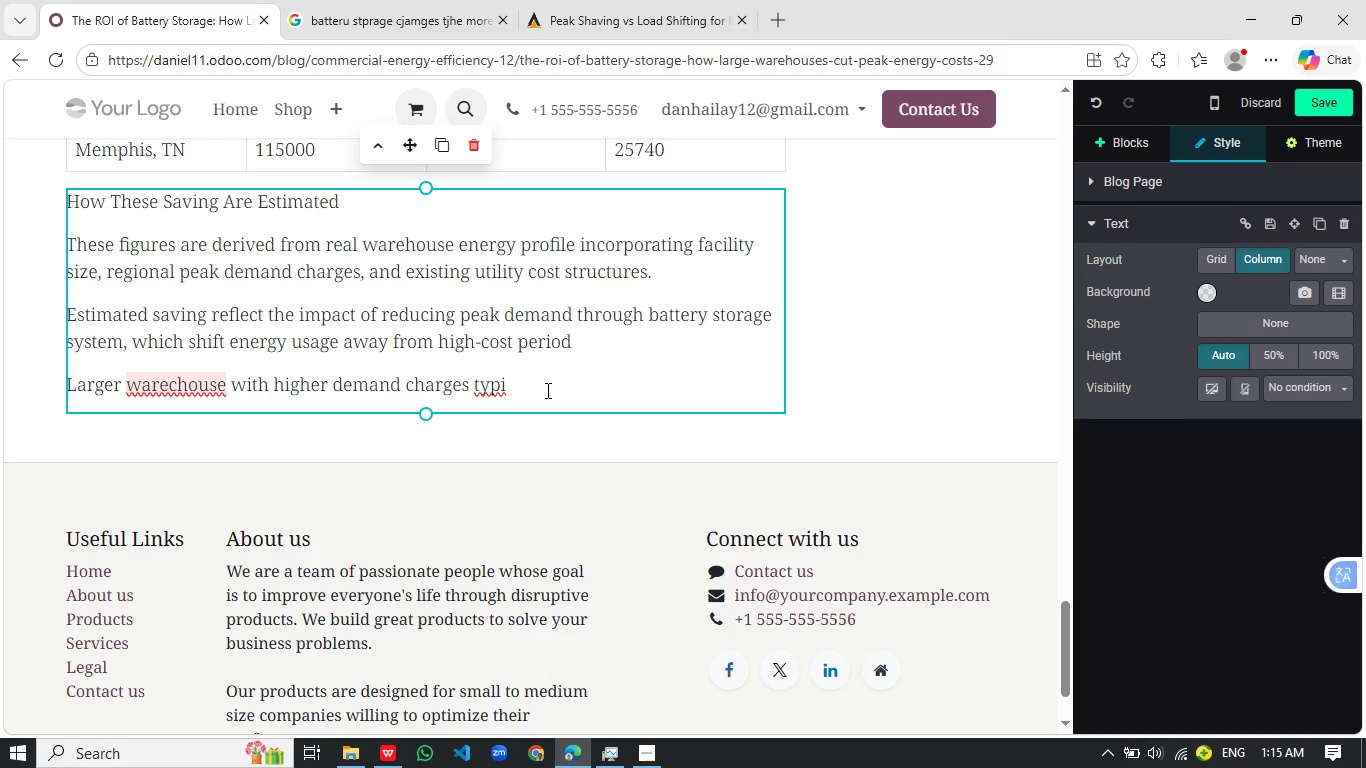 
wait(12.78)
 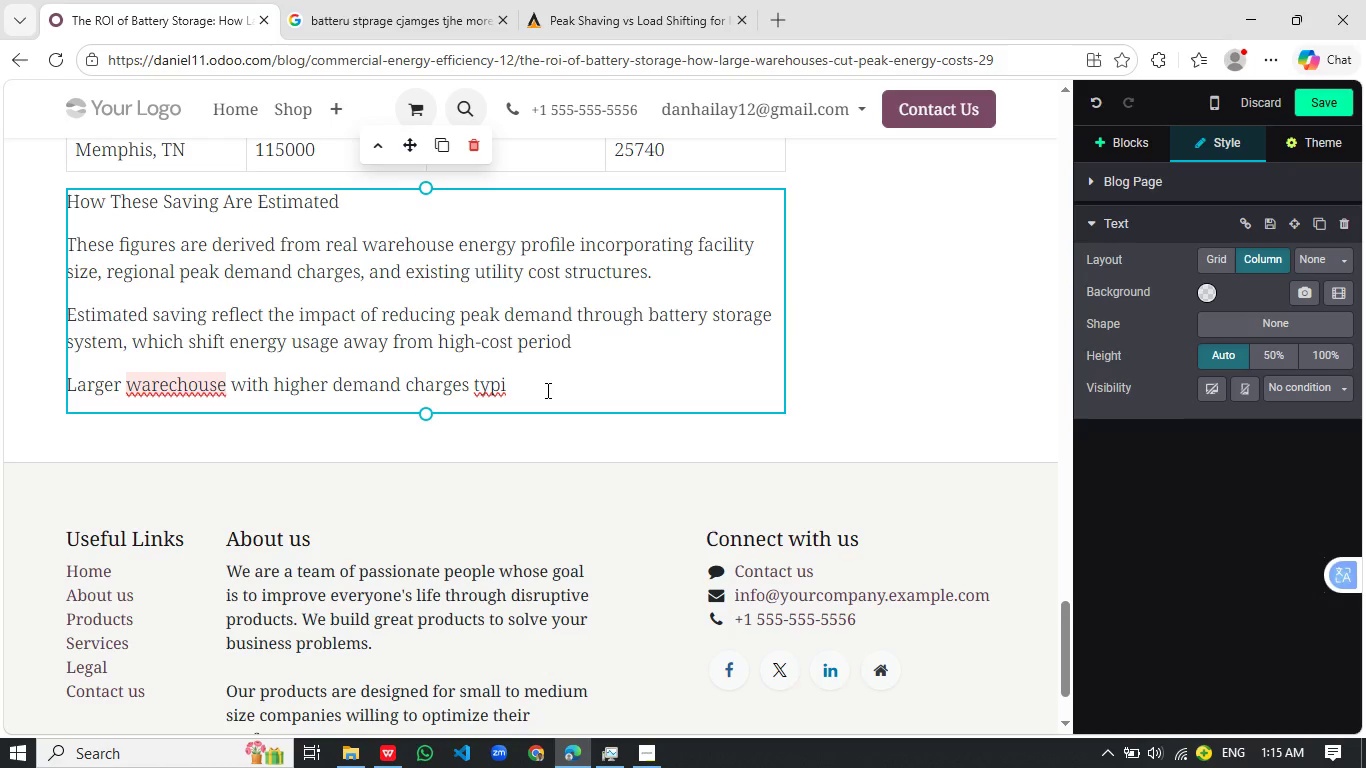 
type(ically achieve the greatest finaneial returns from pa)
key(Backspace)
type(eakper)
 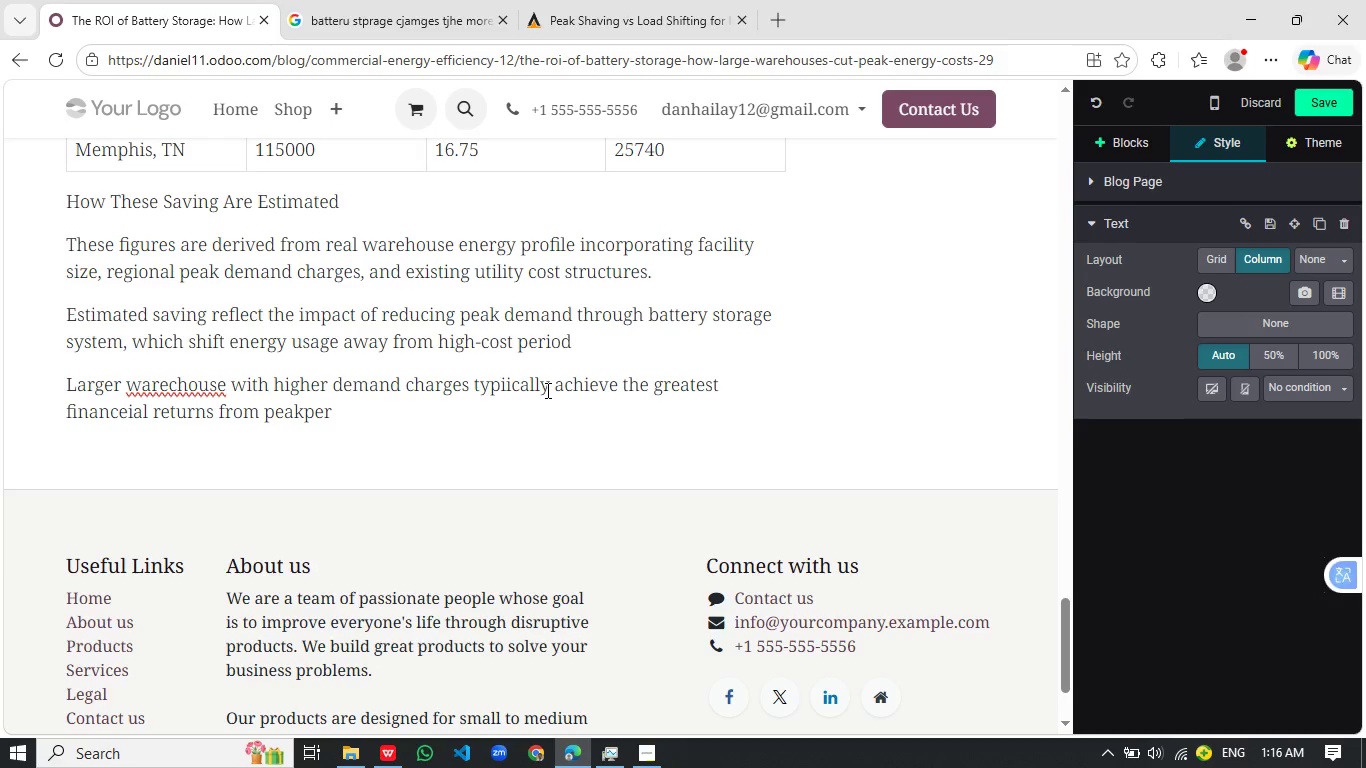 
wait(8.94)
 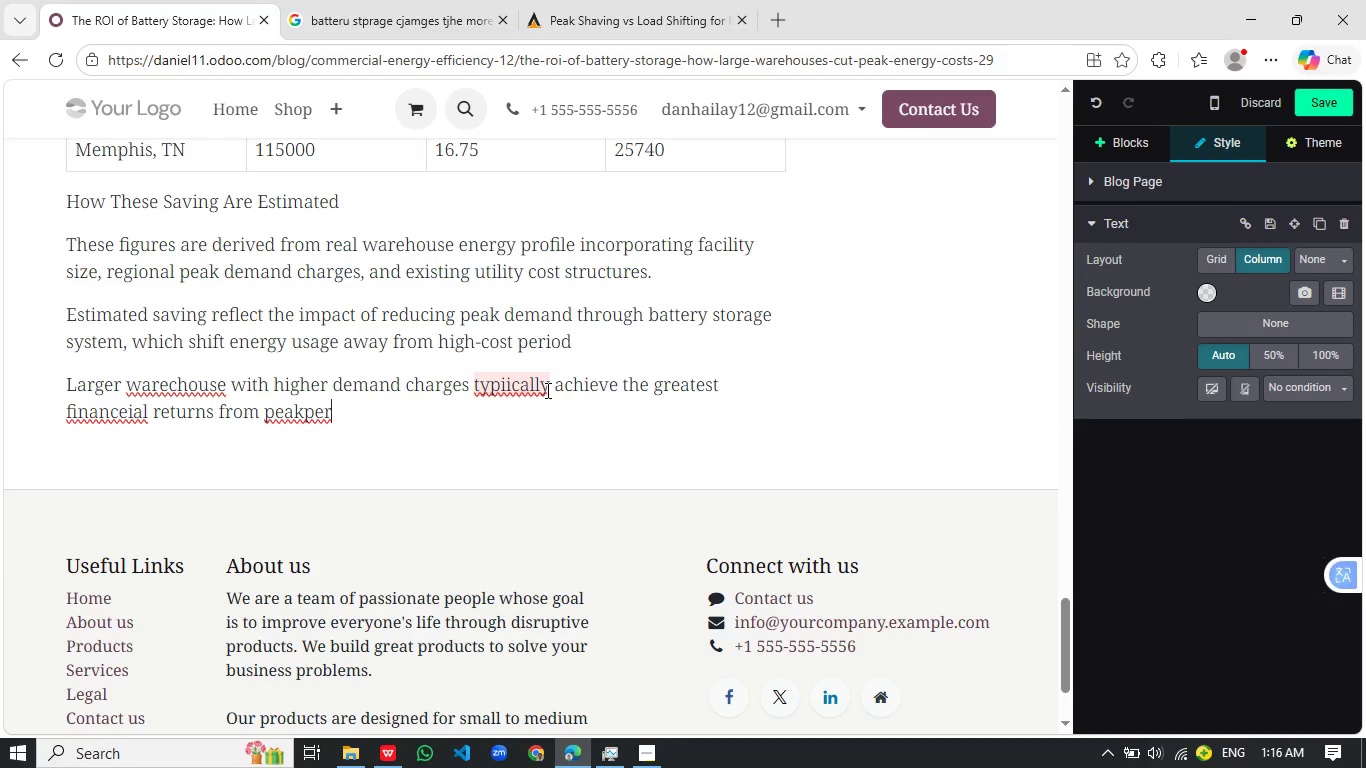 
left_click([179, 390])
 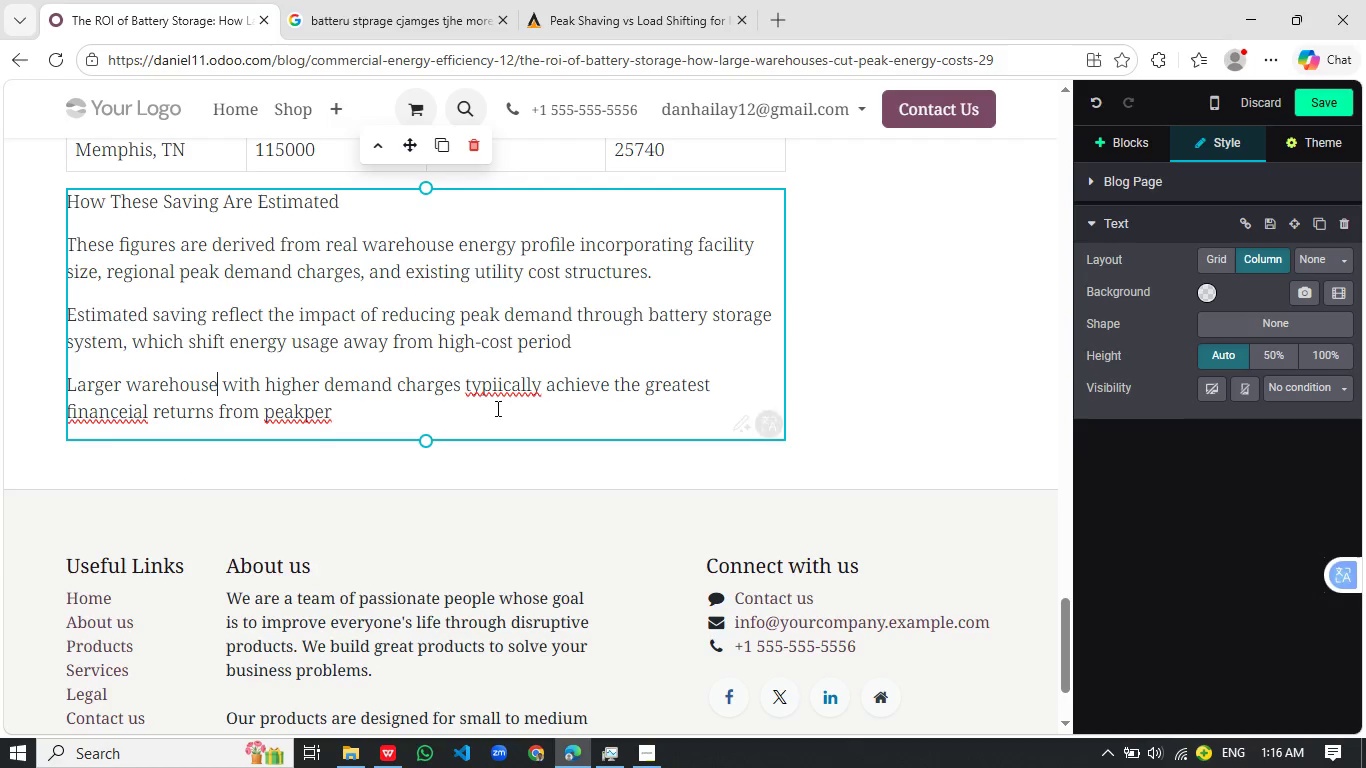 
left_click([513, 391])
 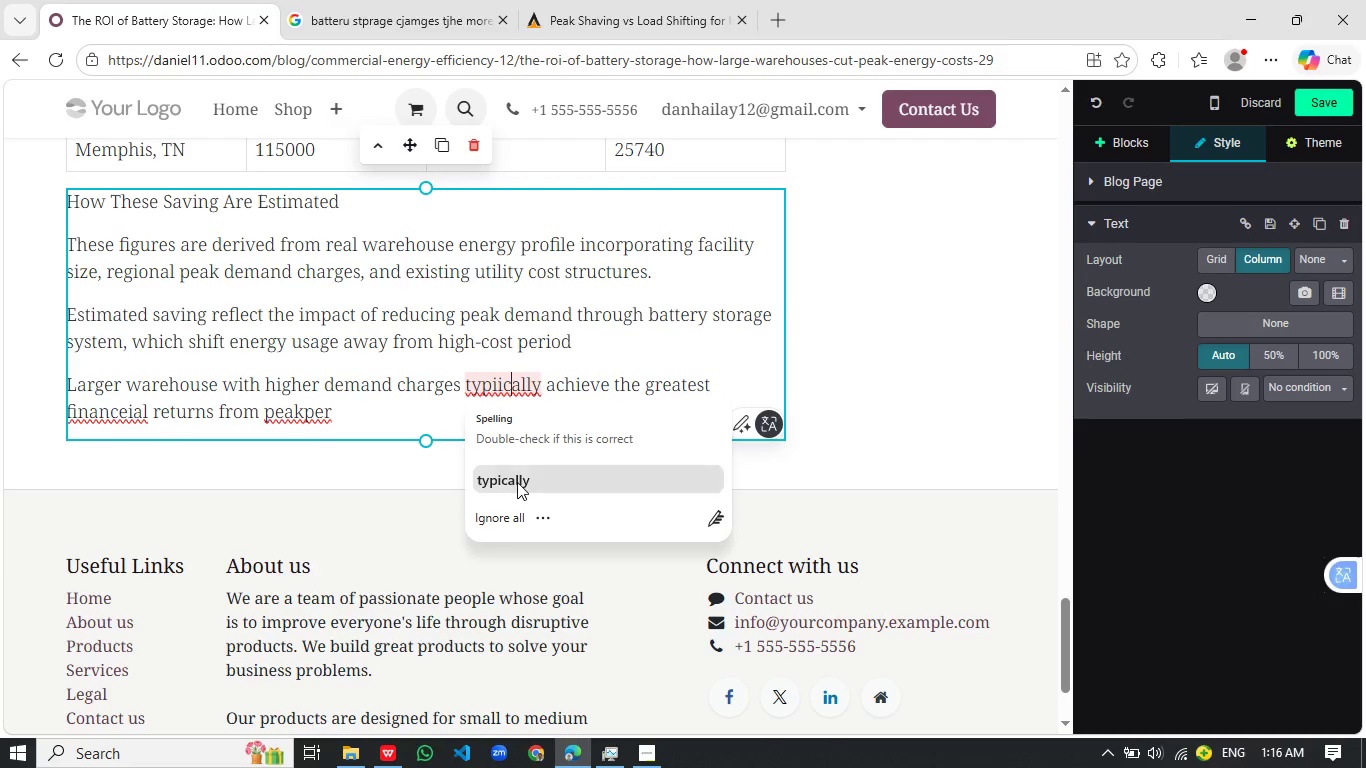 
left_click([517, 482])
 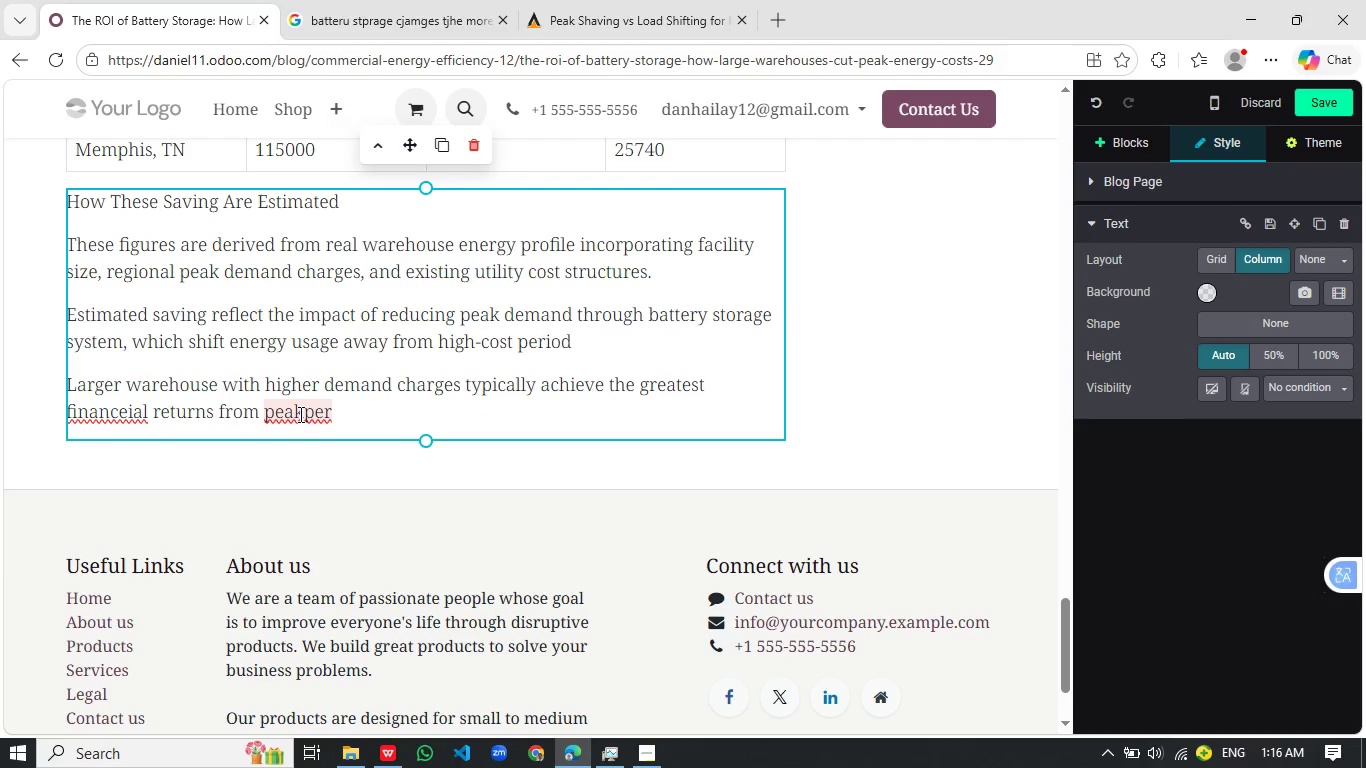 
left_click([299, 414])
 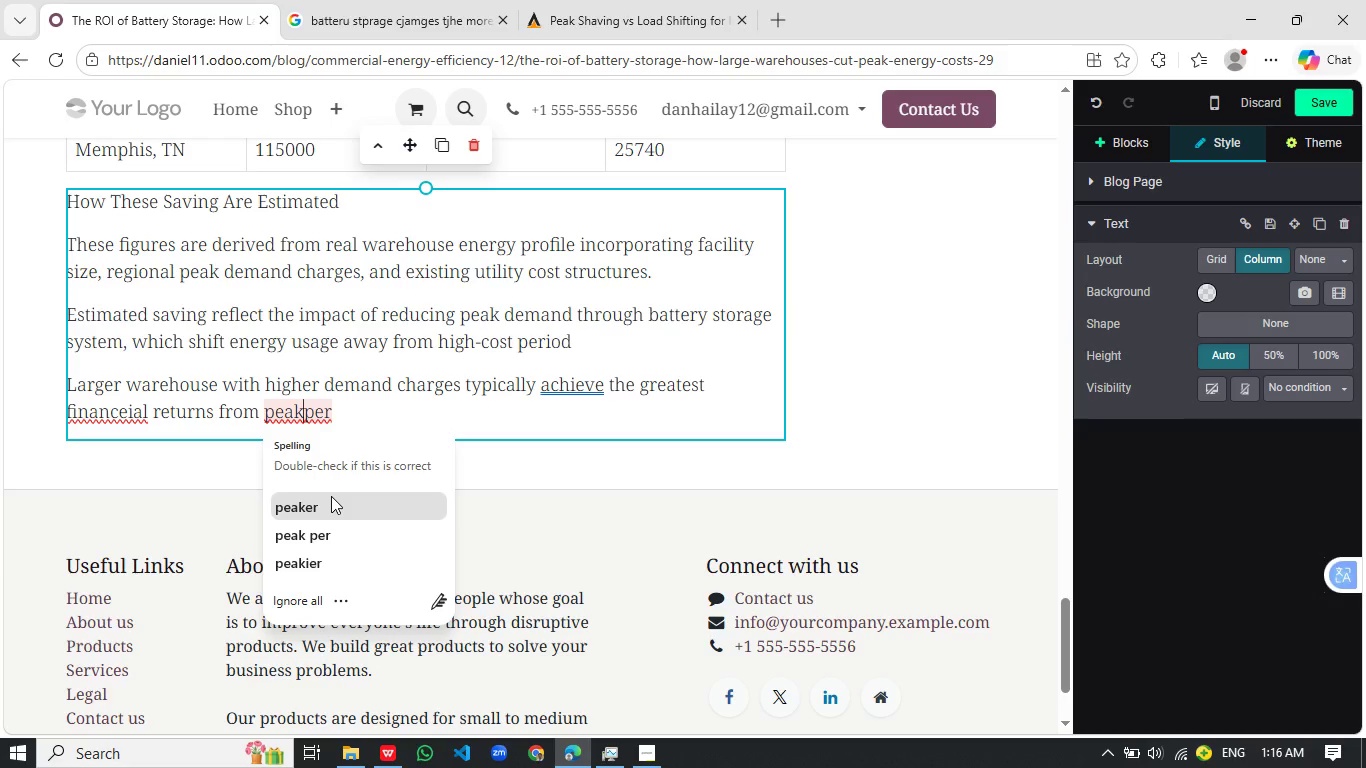 
left_click([331, 496])
 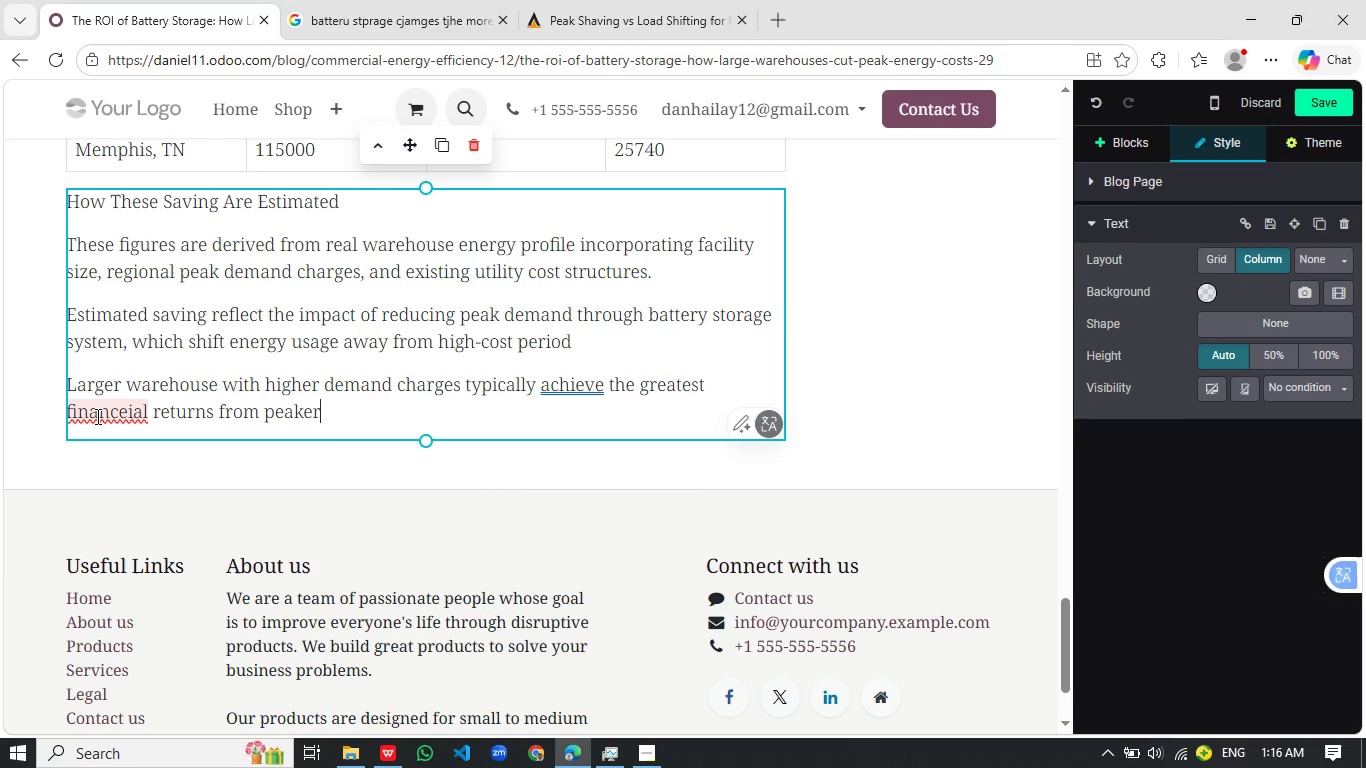 
left_click([96, 416])
 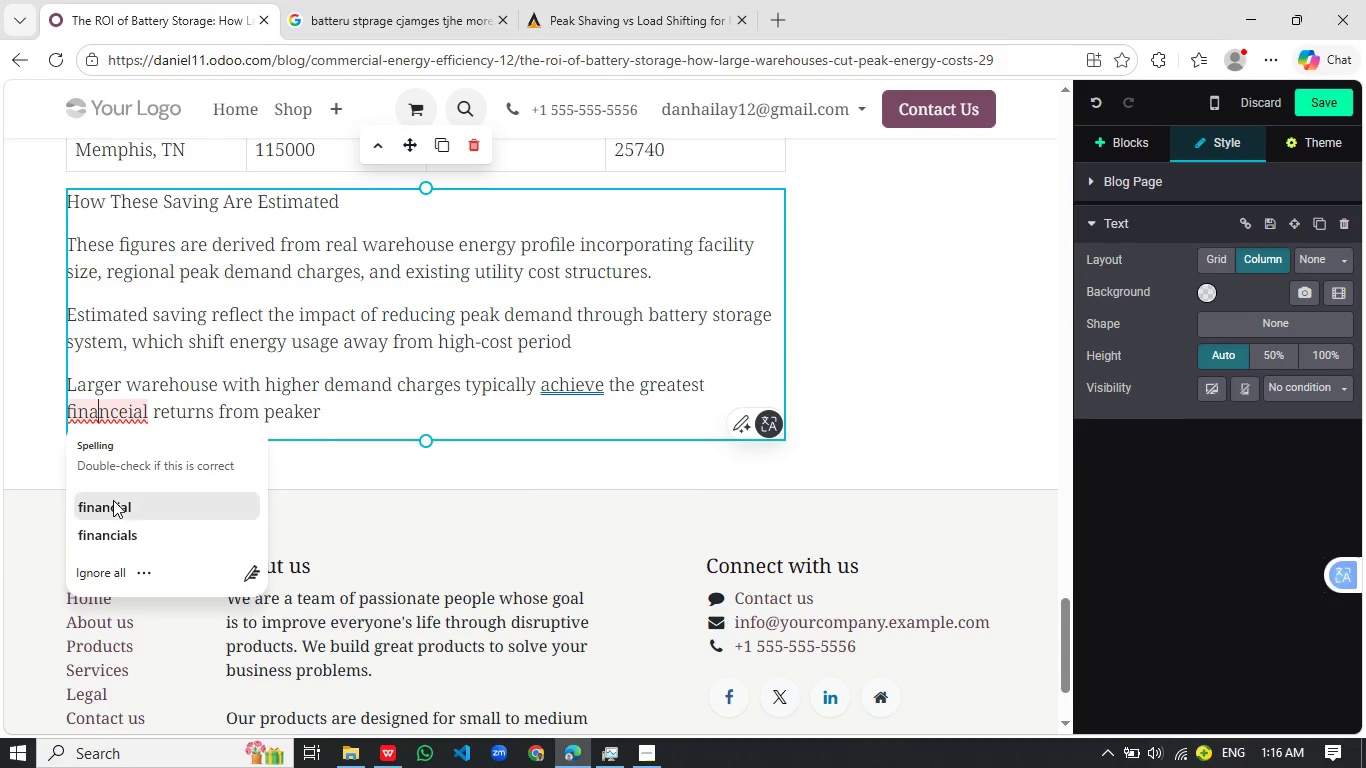 
left_click([113, 500])
 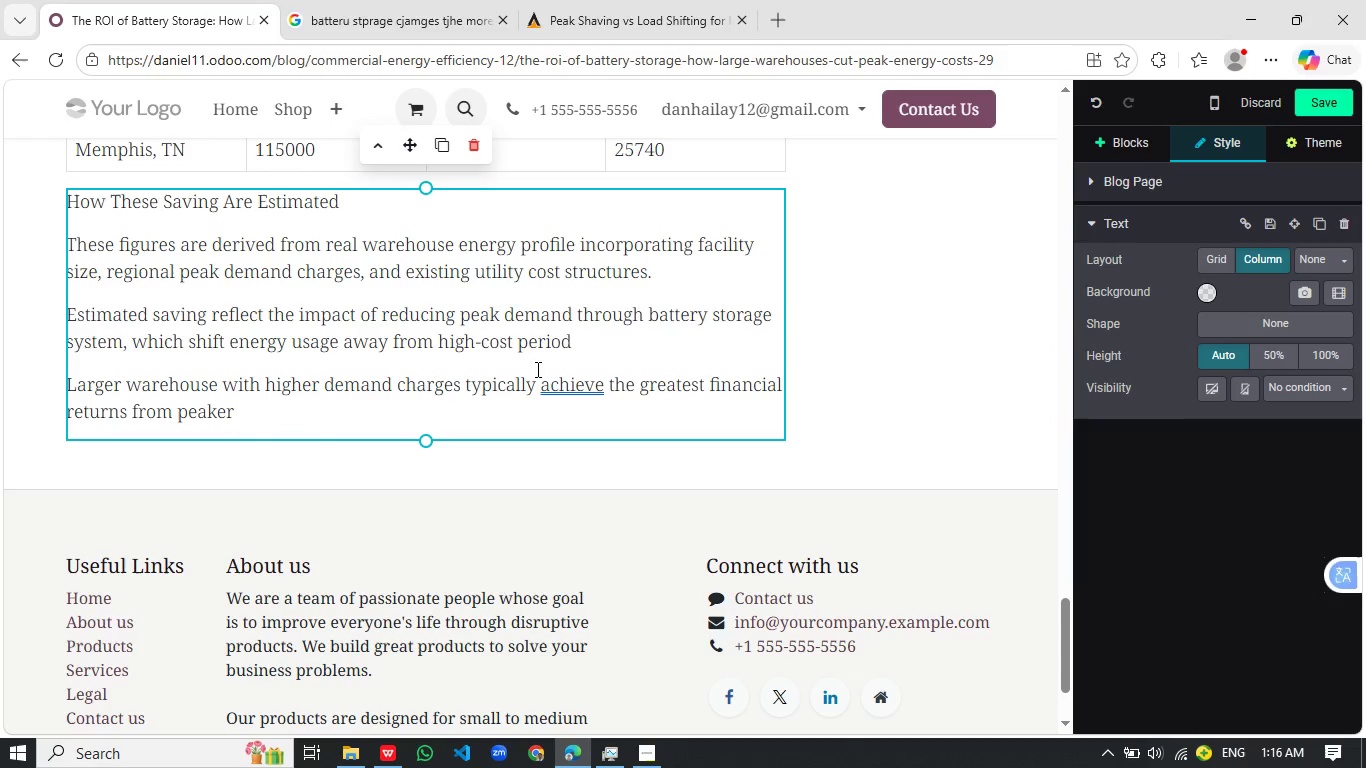 
left_click([565, 382])
 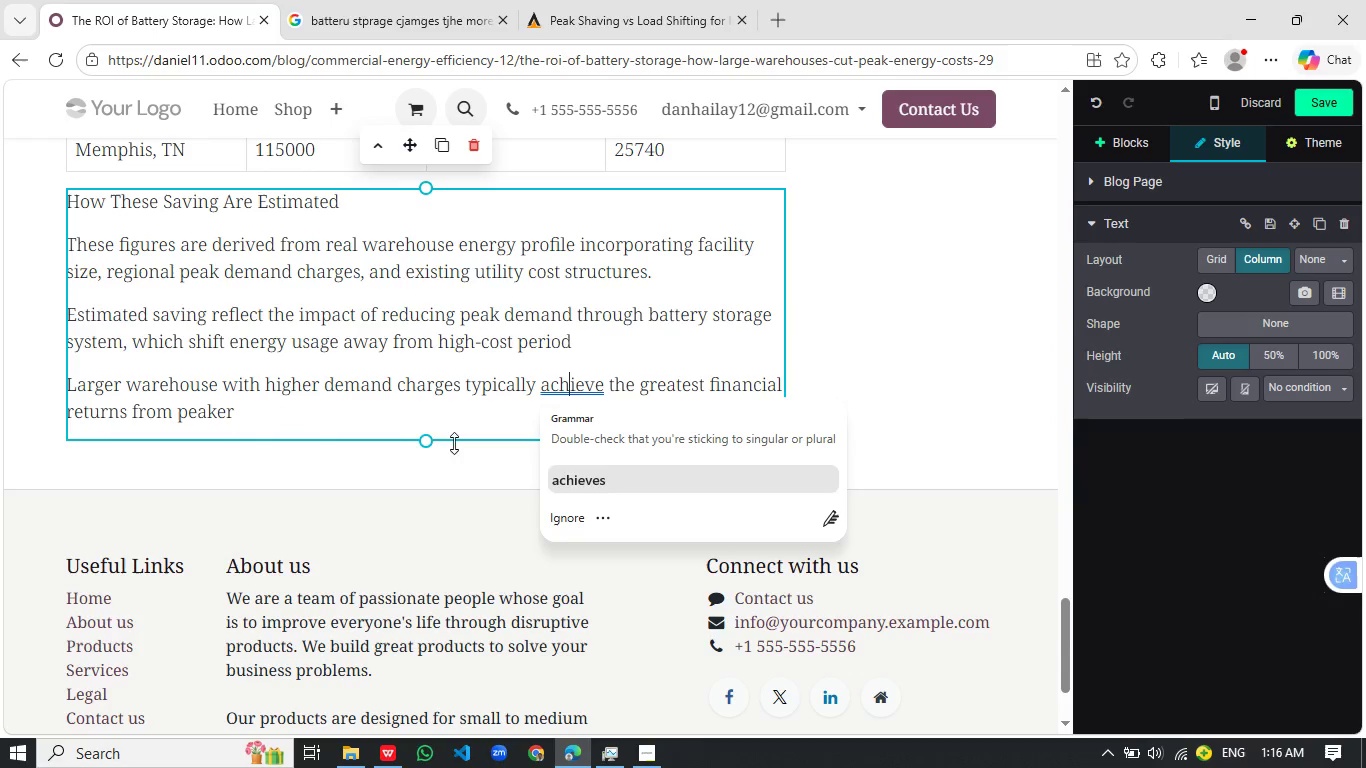 
left_click([394, 429])
 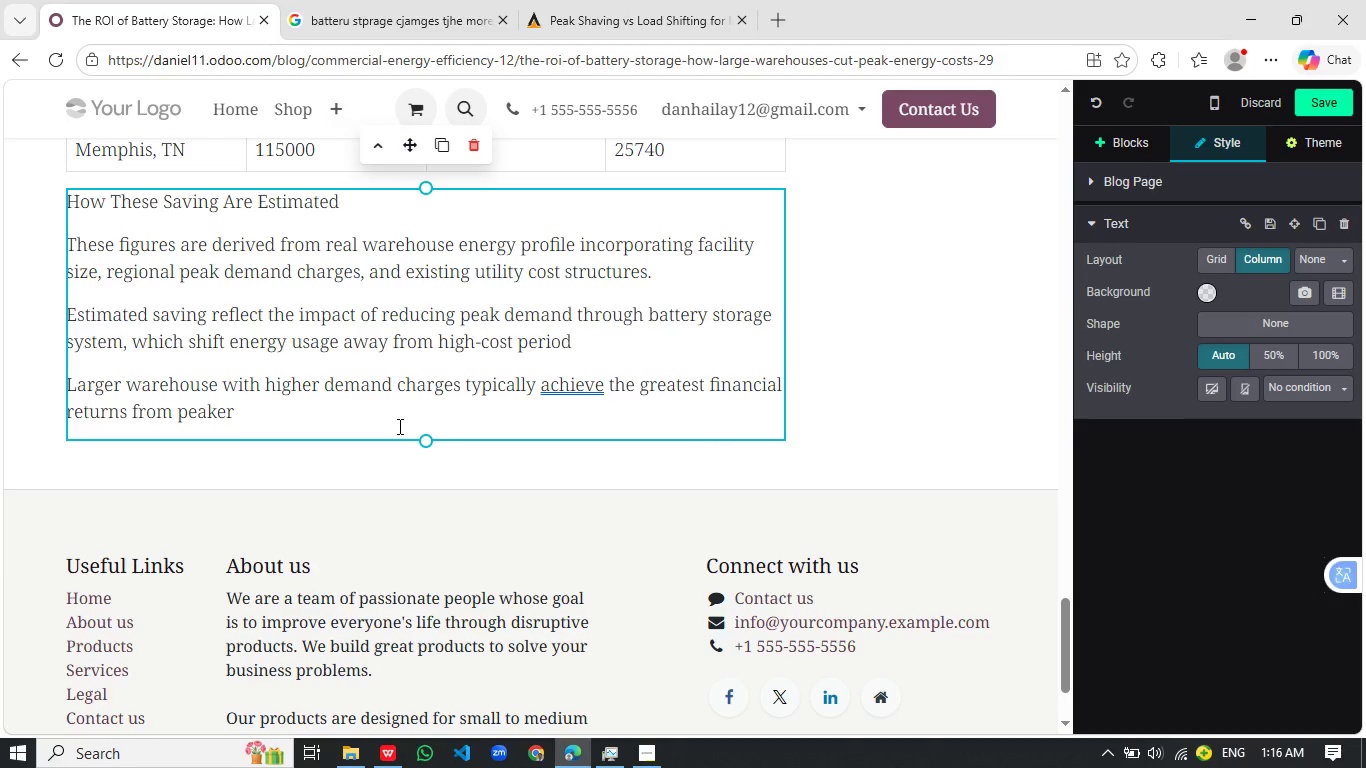 
wait(8.8)
 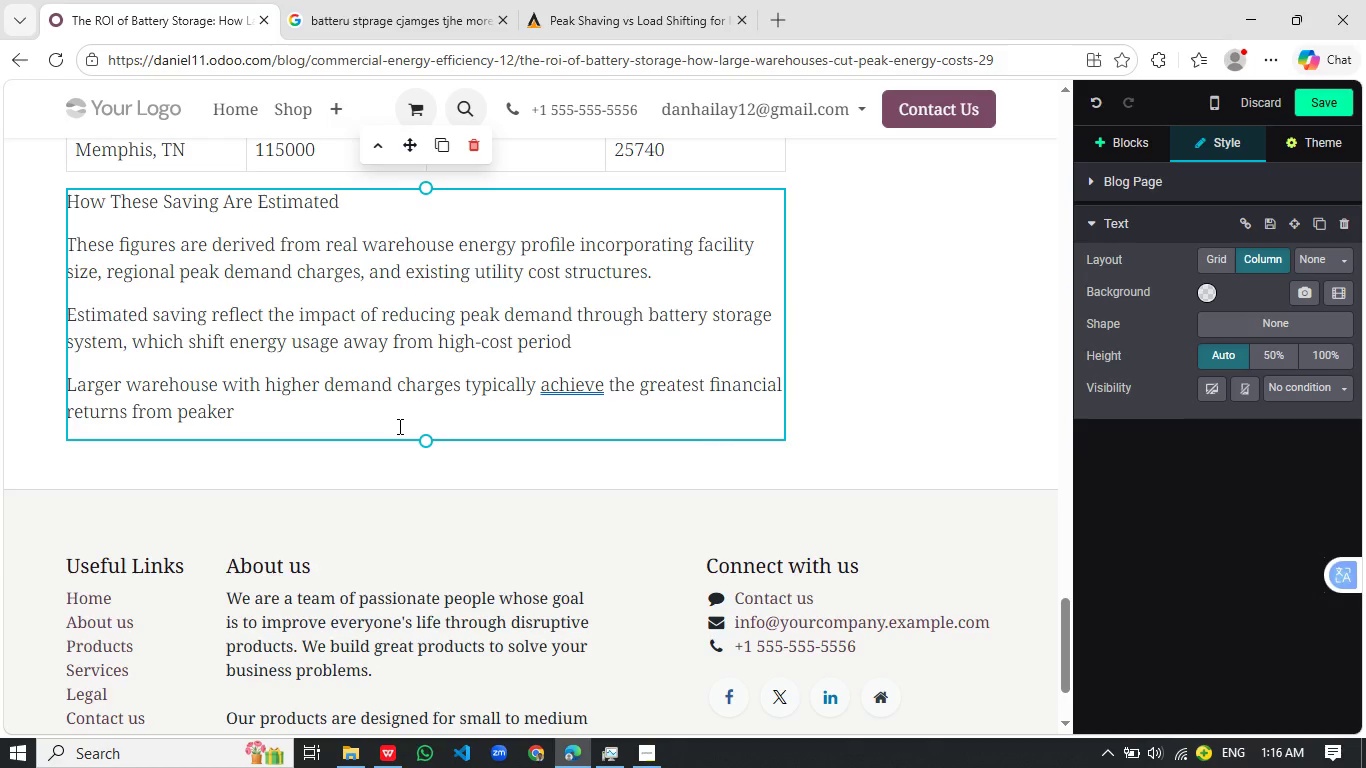 
key(Backspace)
key(Backspace)
type( sho)
key(Backspace)
type(avio)
key(Backspace)
type(ng strategies.)
 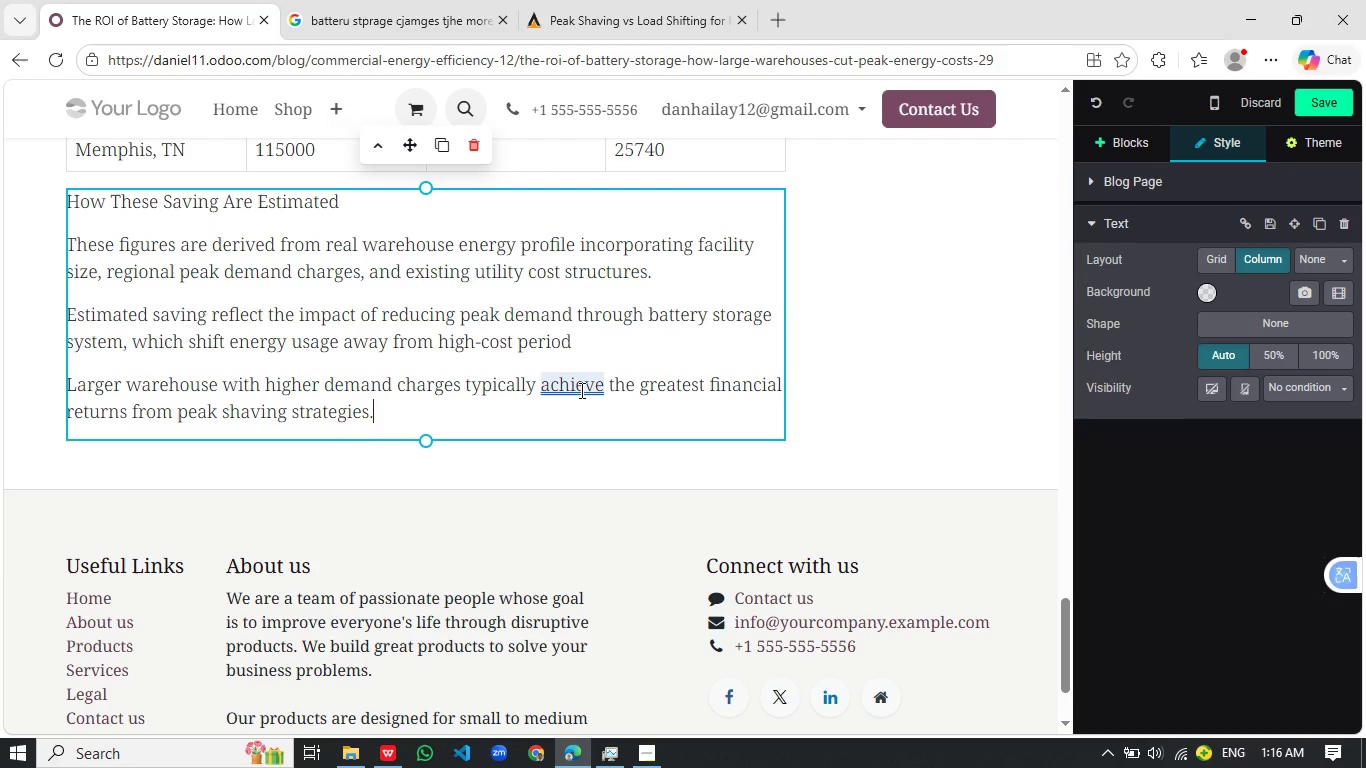 
left_click([580, 390])
 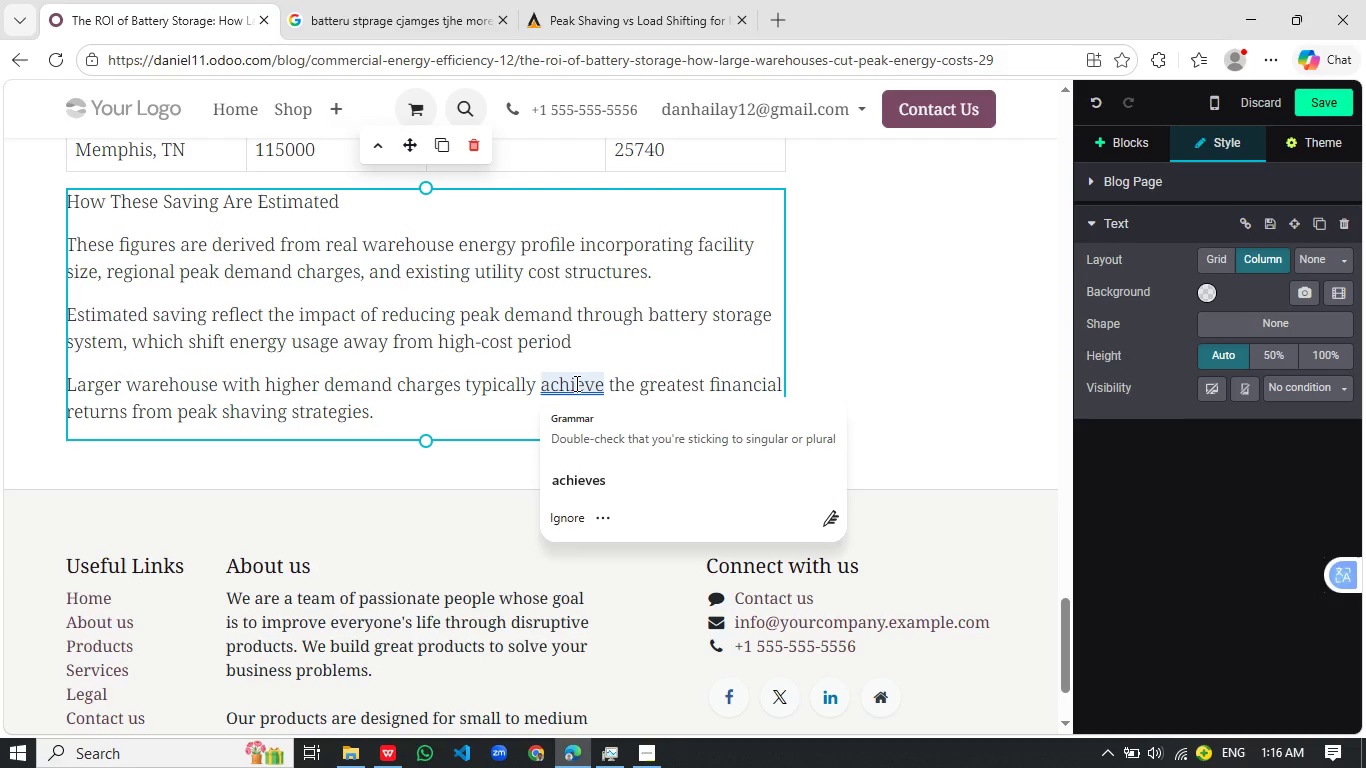 
left_click([575, 383])
 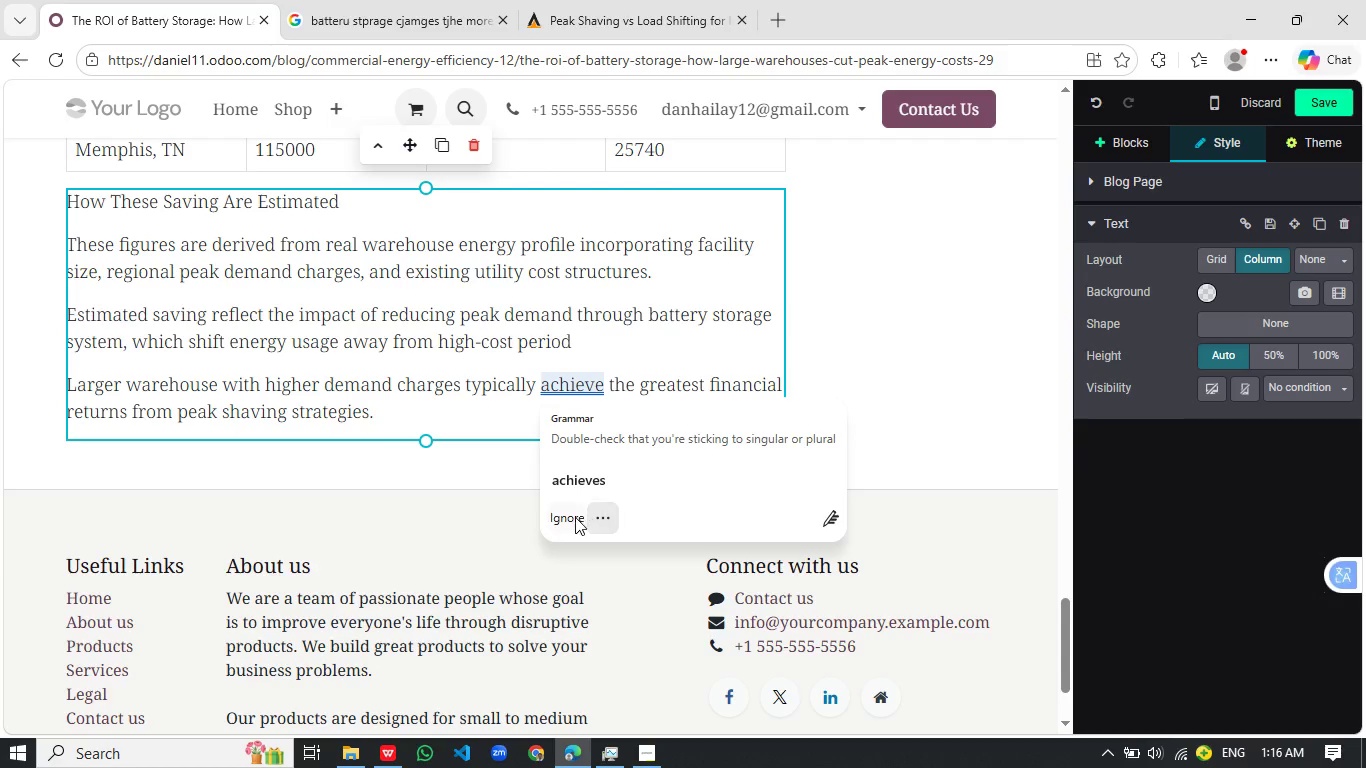 
left_click([574, 517])
 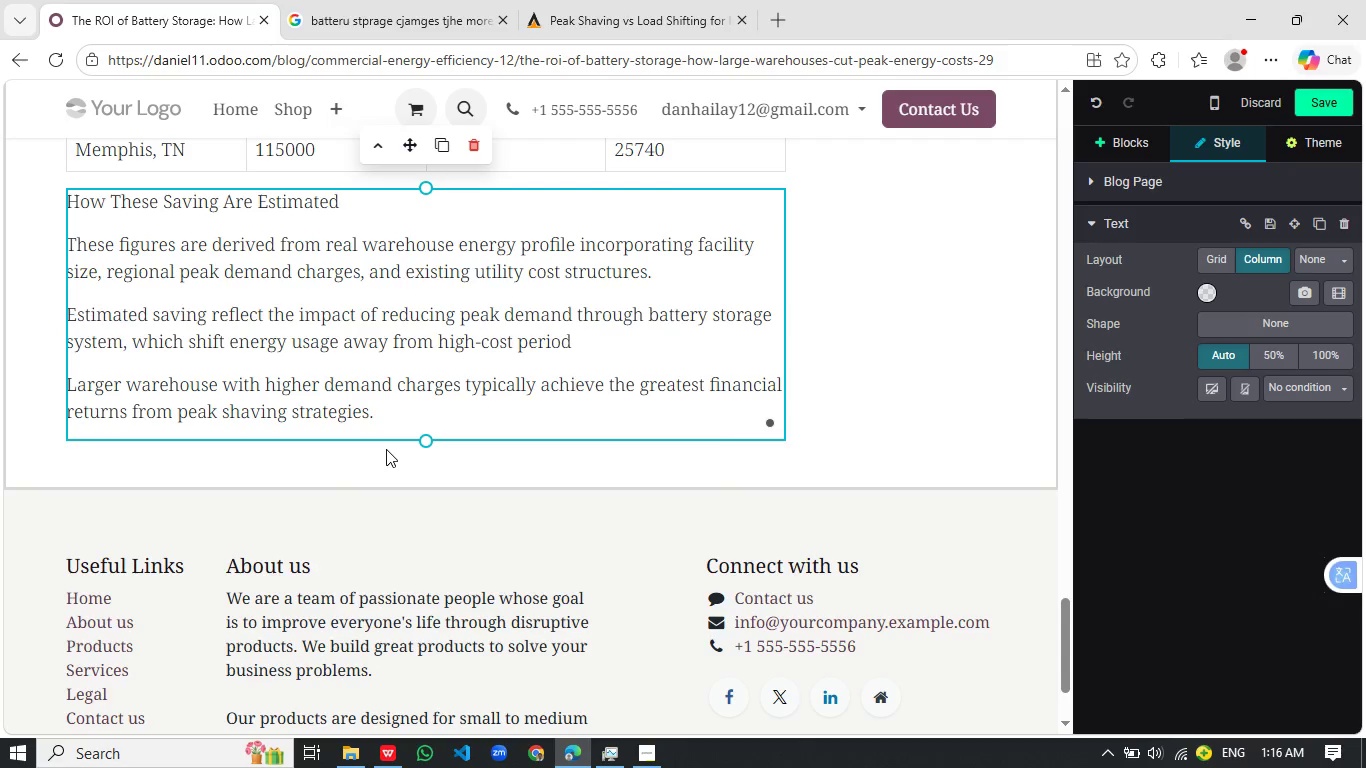 
left_click([386, 449])
 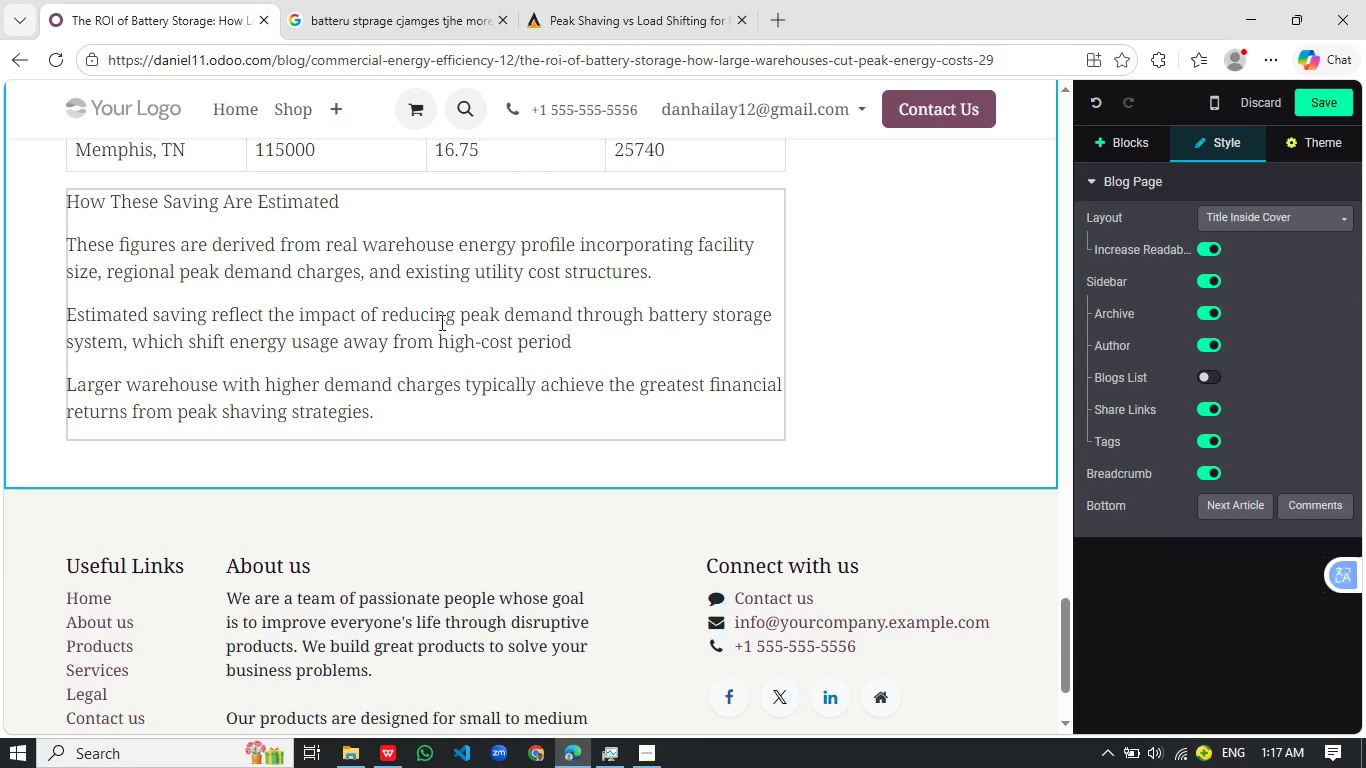 
scroll: coordinate [443, 359], scroll_direction: up, amount: 5.0
 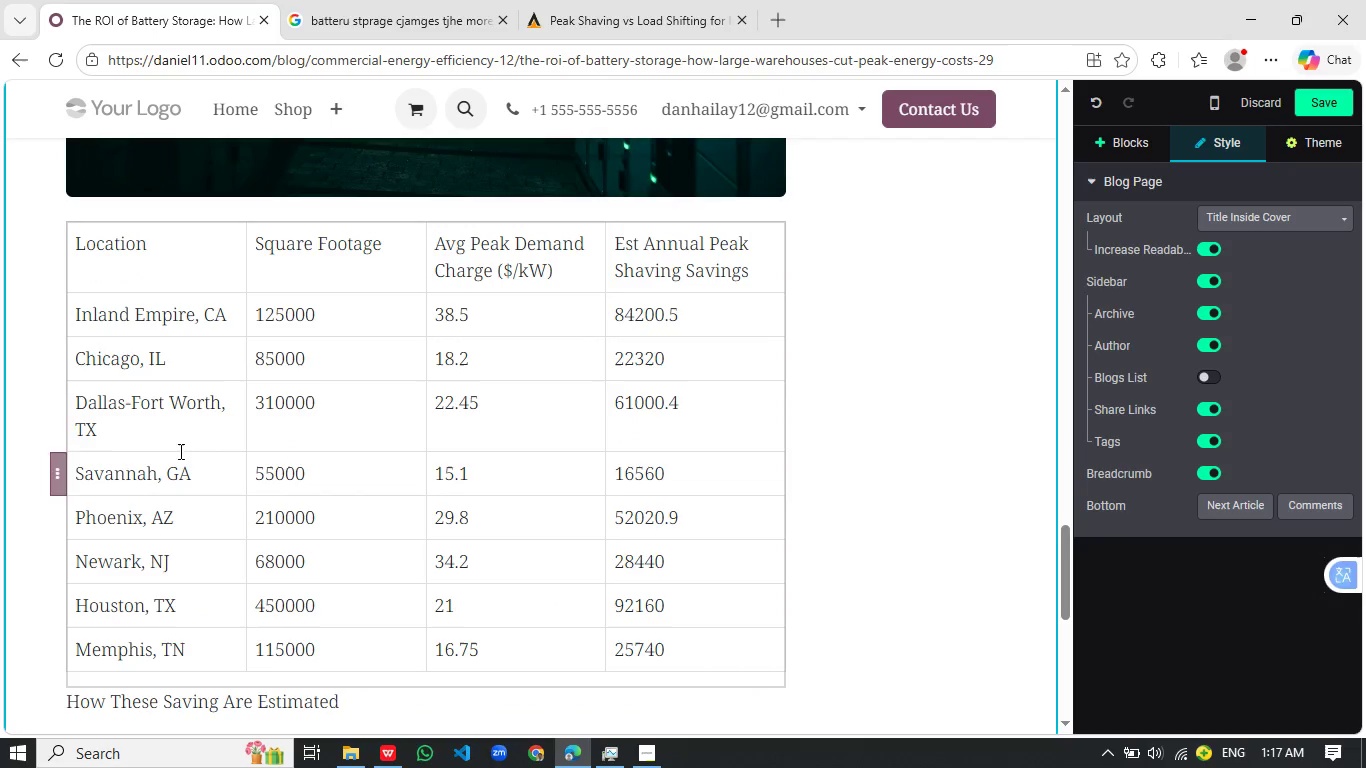 
mouse_move([246, 267])
 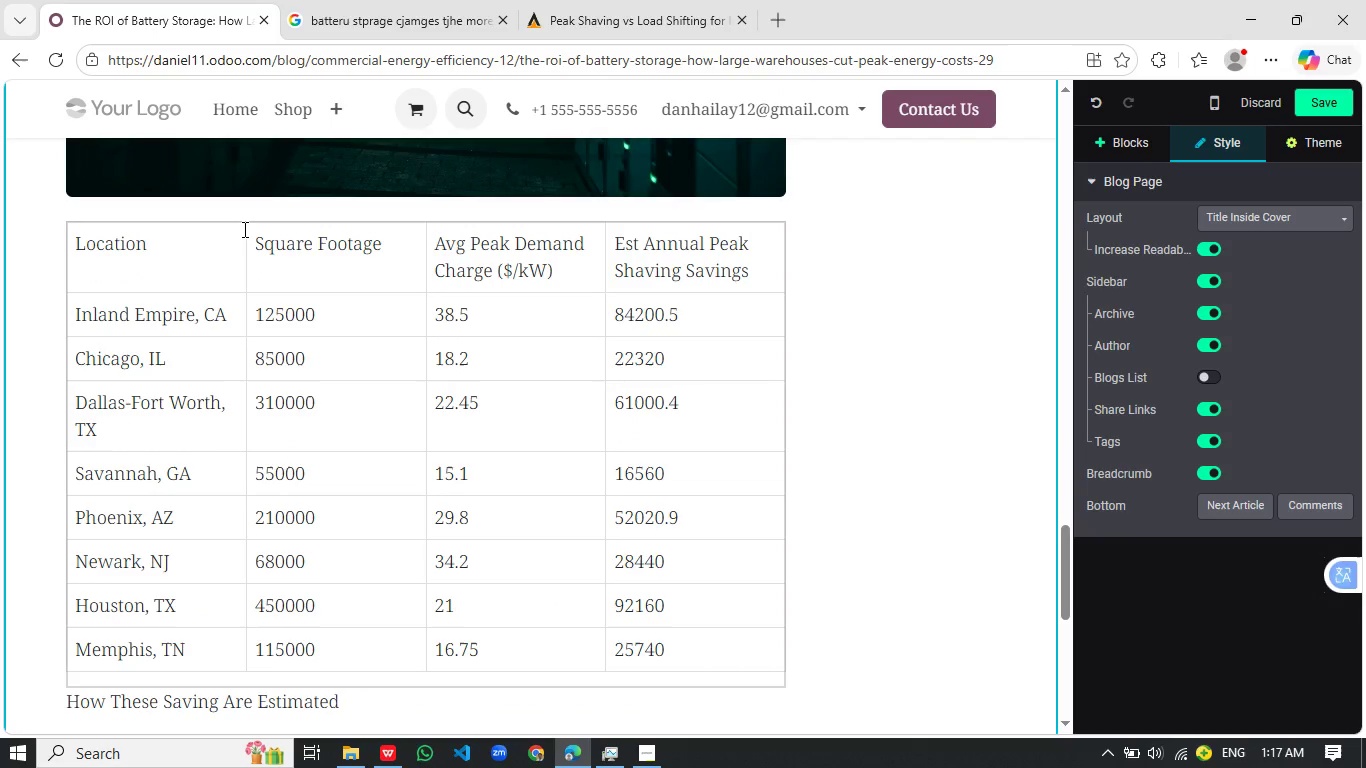 
left_click([243, 229])
 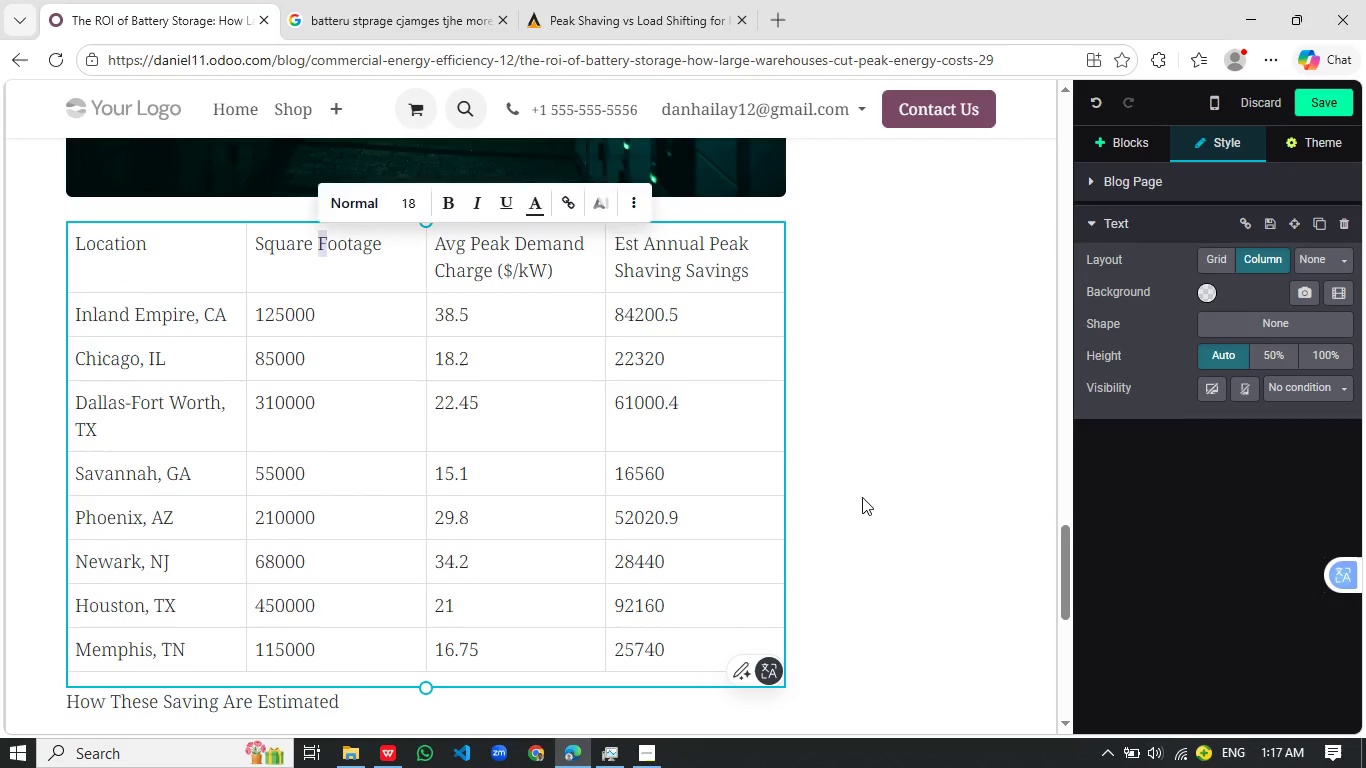 
wait(6.09)
 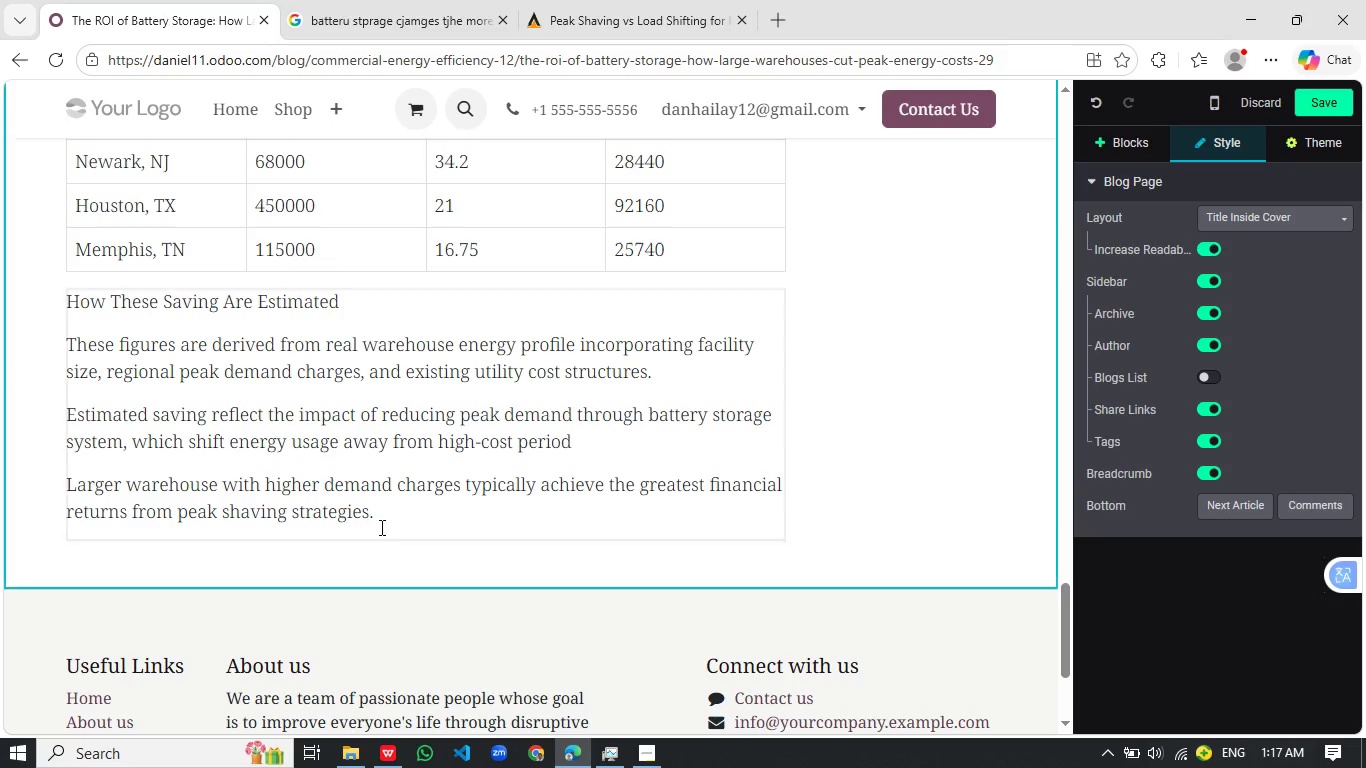 
left_click_drag(start_coordinate=[371, 301], to_coordinate=[29, 288])
 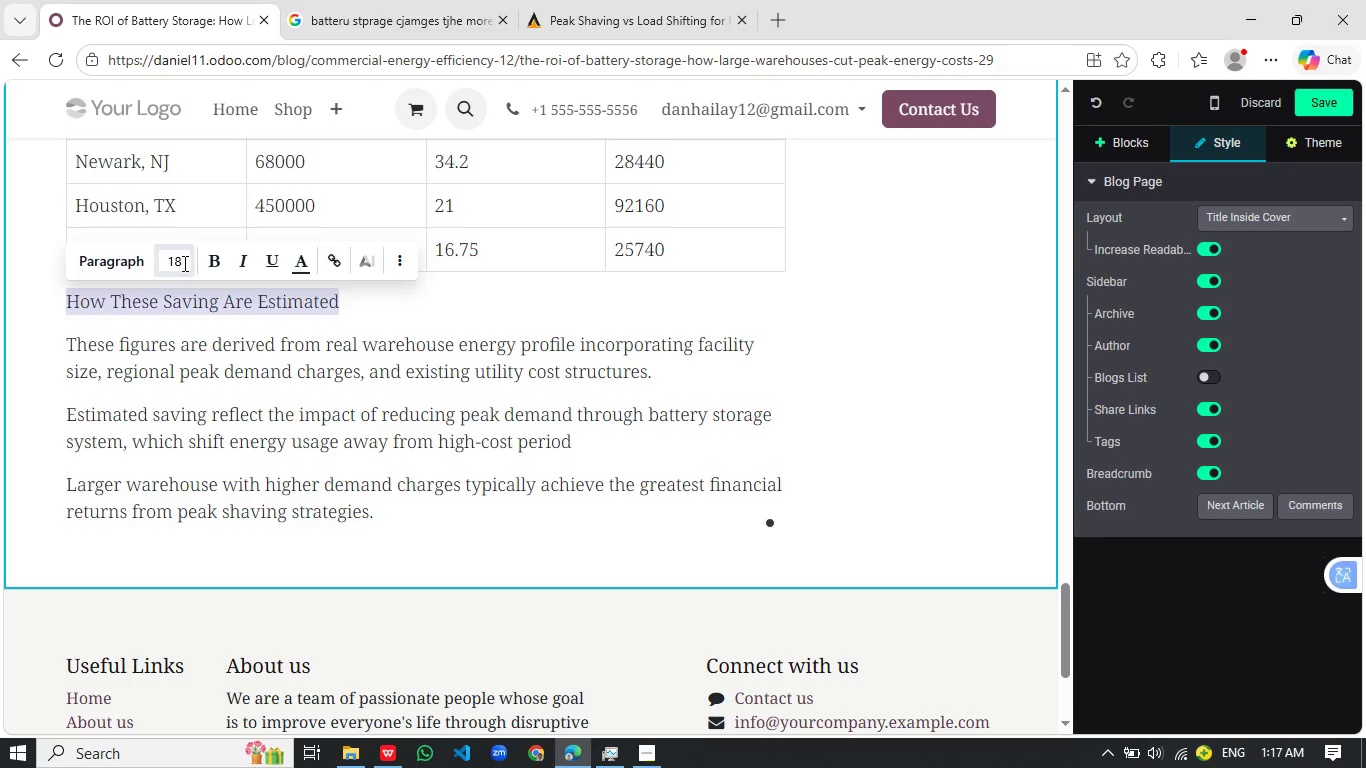 
scroll: coordinate [421, 555], scroll_direction: down, amount: 4.0
 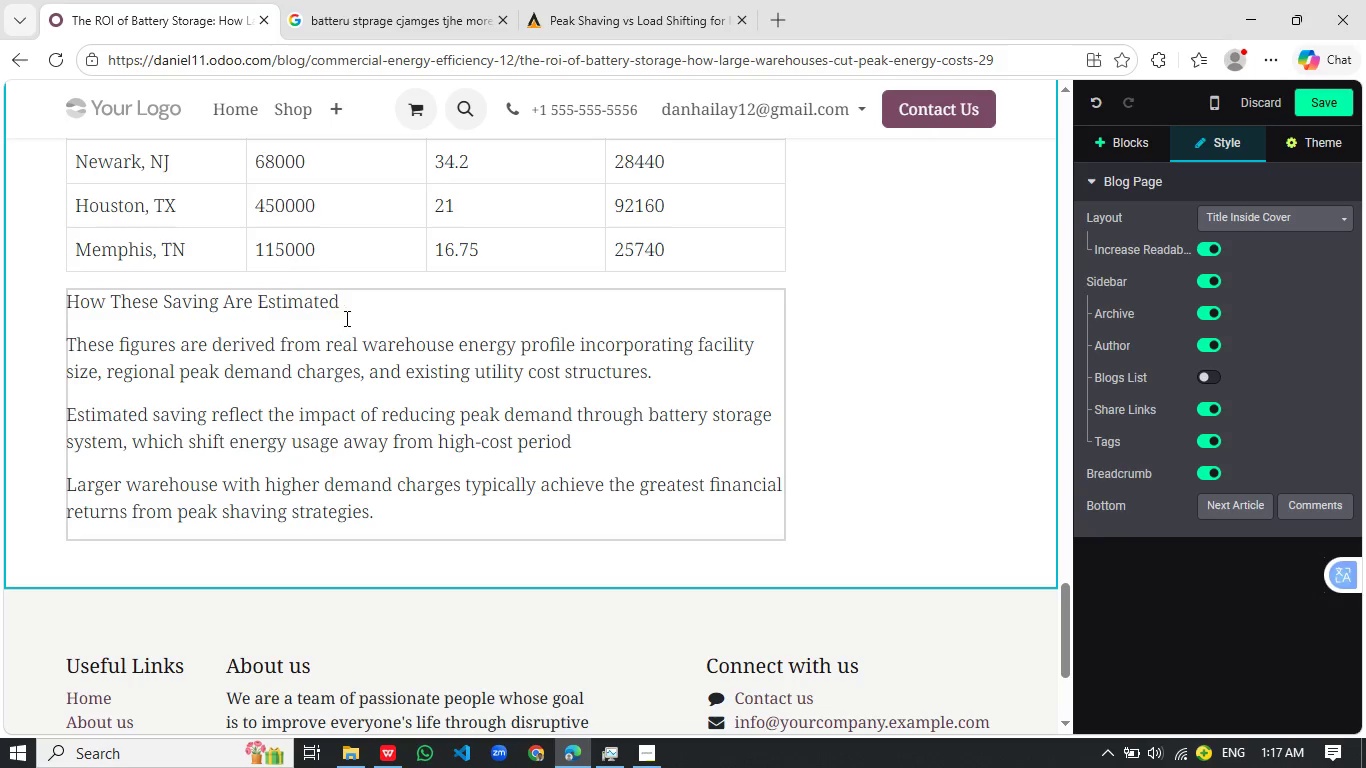 
mouse_move([119, 290])
 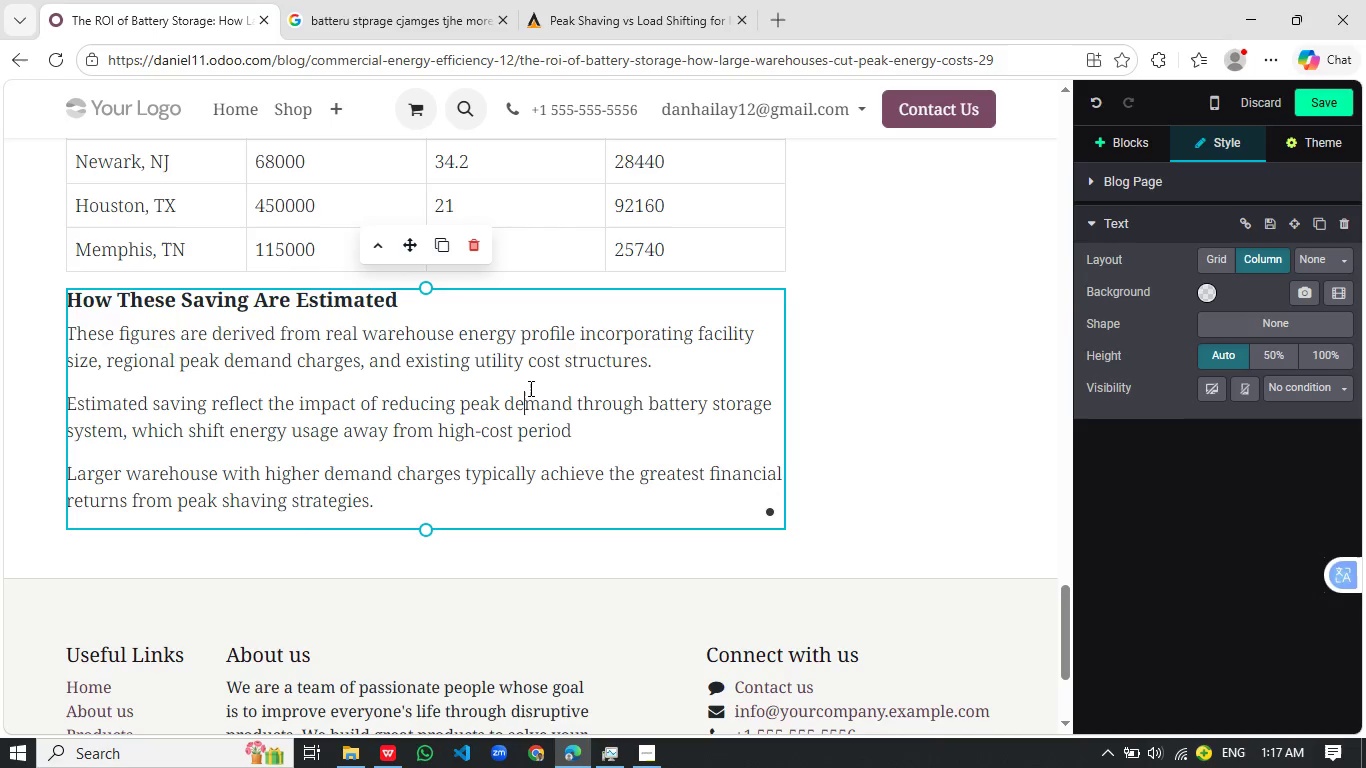 
wait(6.43)
 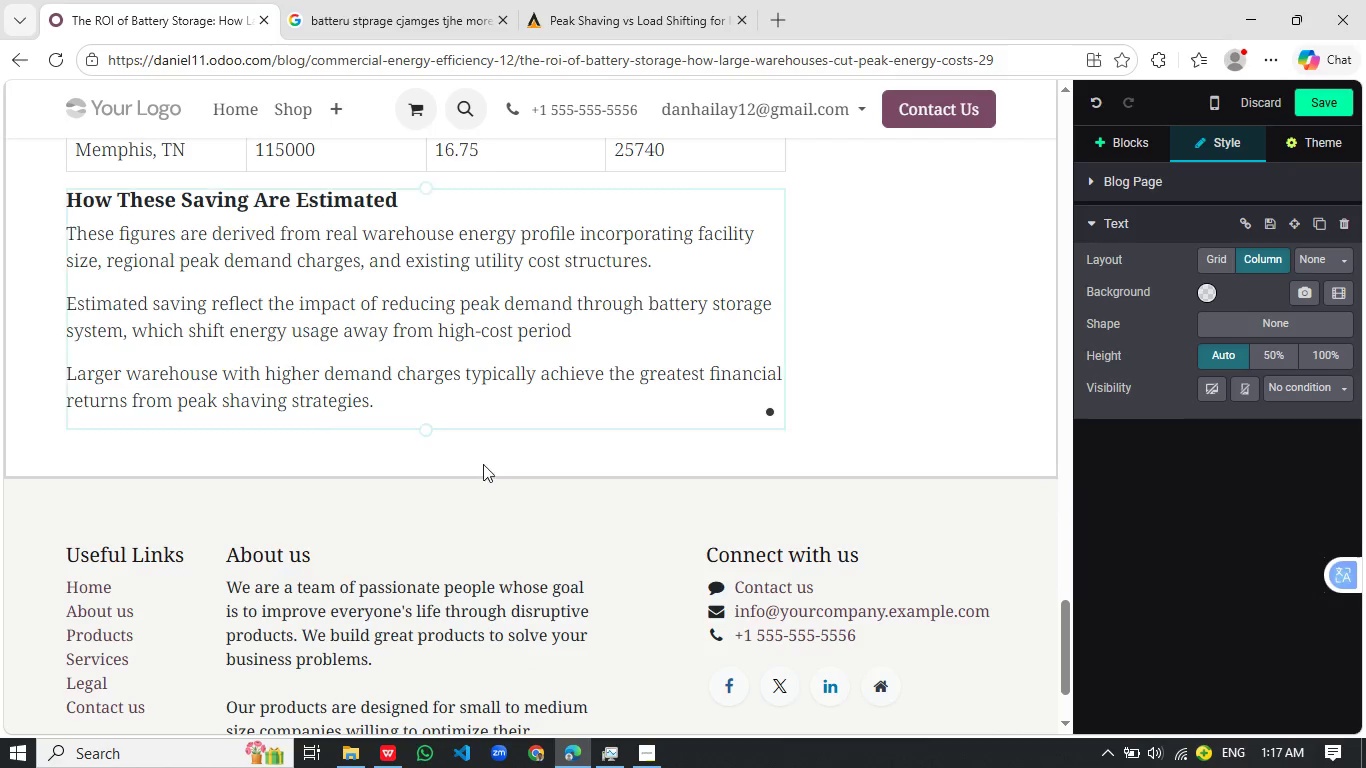 
left_click([495, 442])
 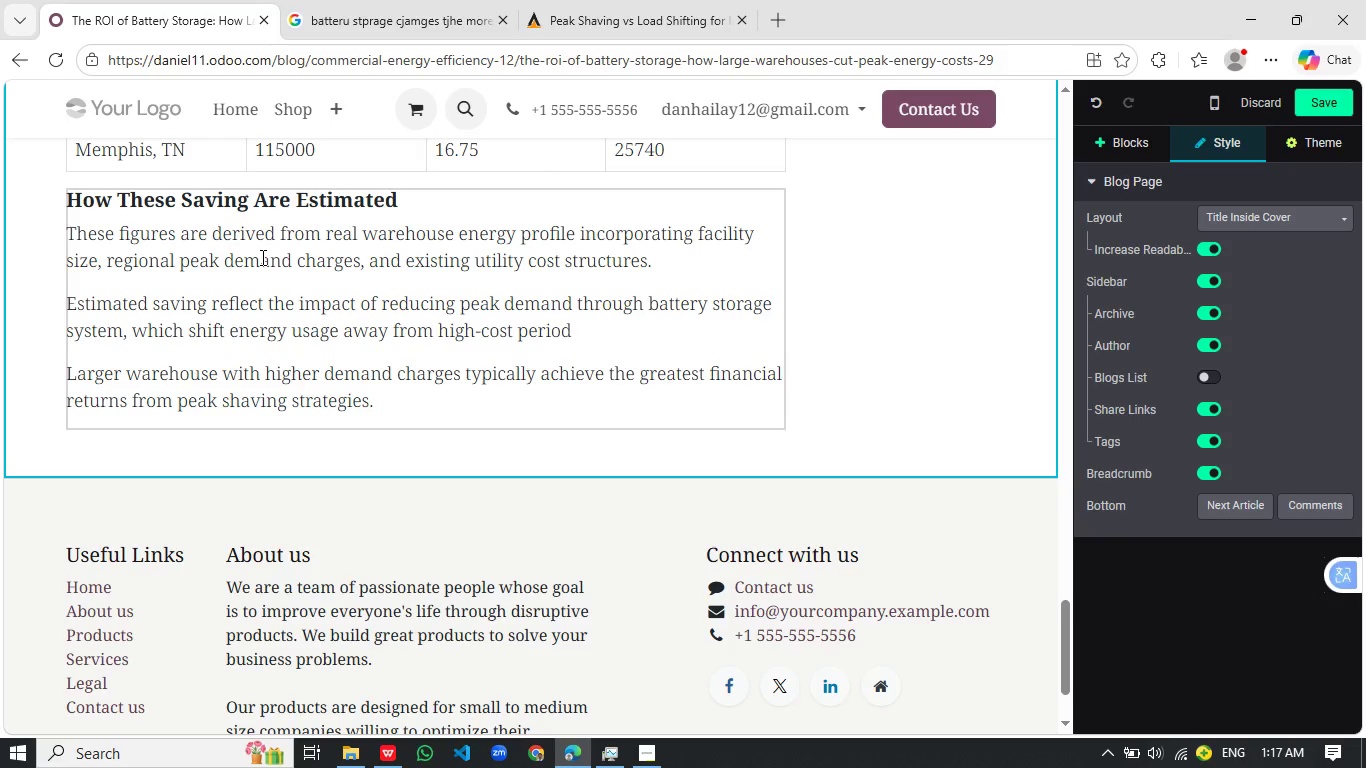 
scroll: coordinate [578, 384], scroll_direction: down, amount: 1.0
 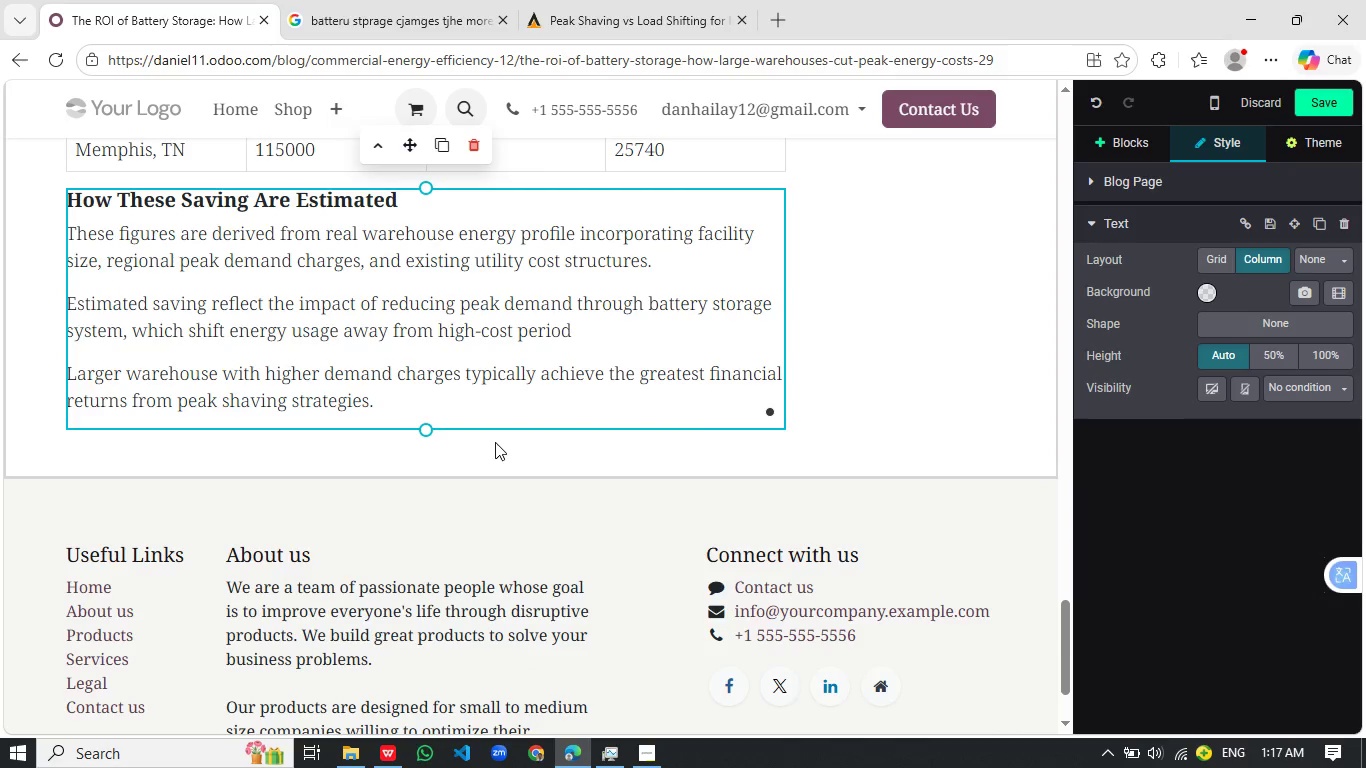 
wait(24.14)
 